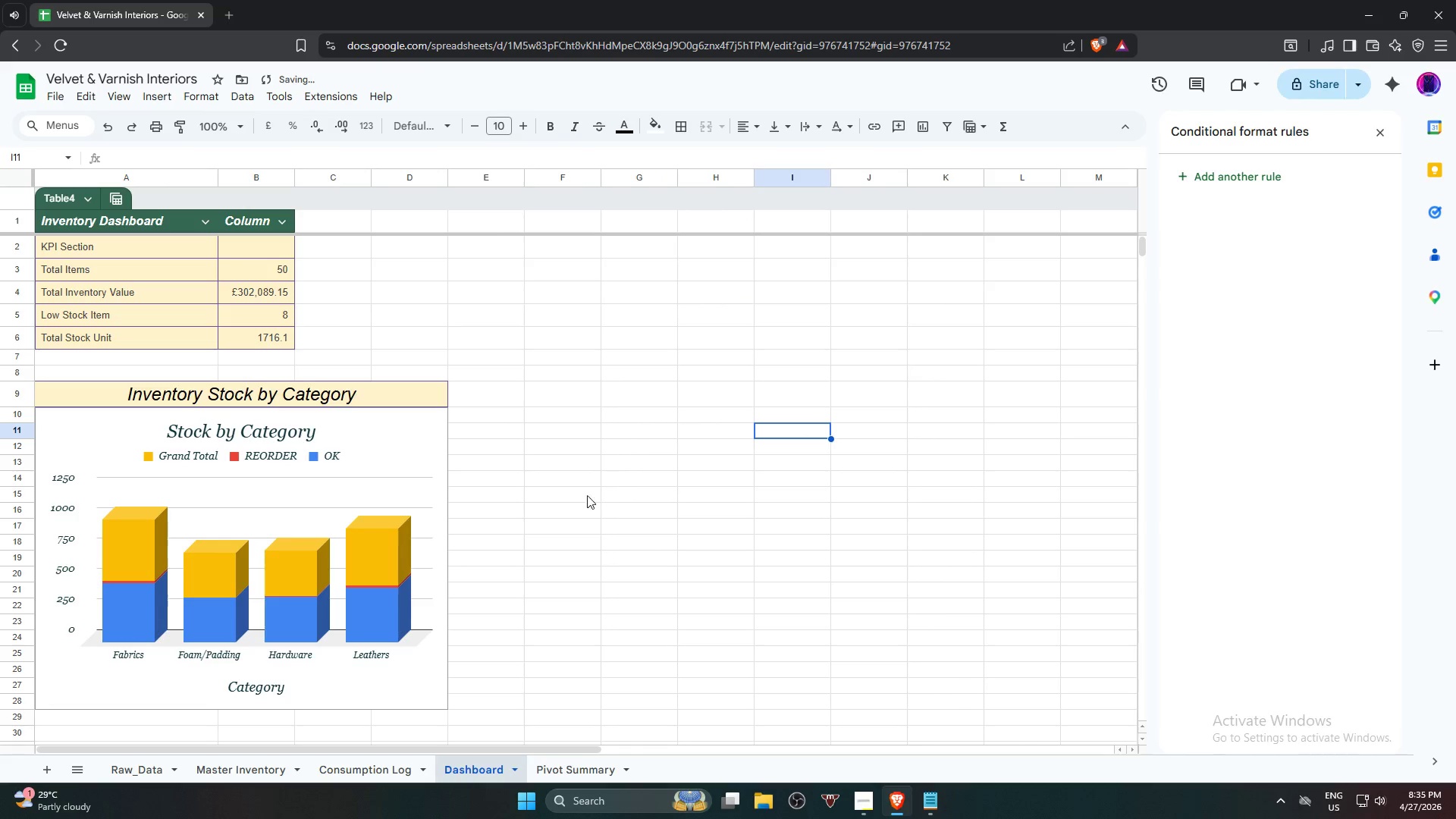 
scroll: coordinate [530, 506], scroll_direction: up, amount: 5.0
 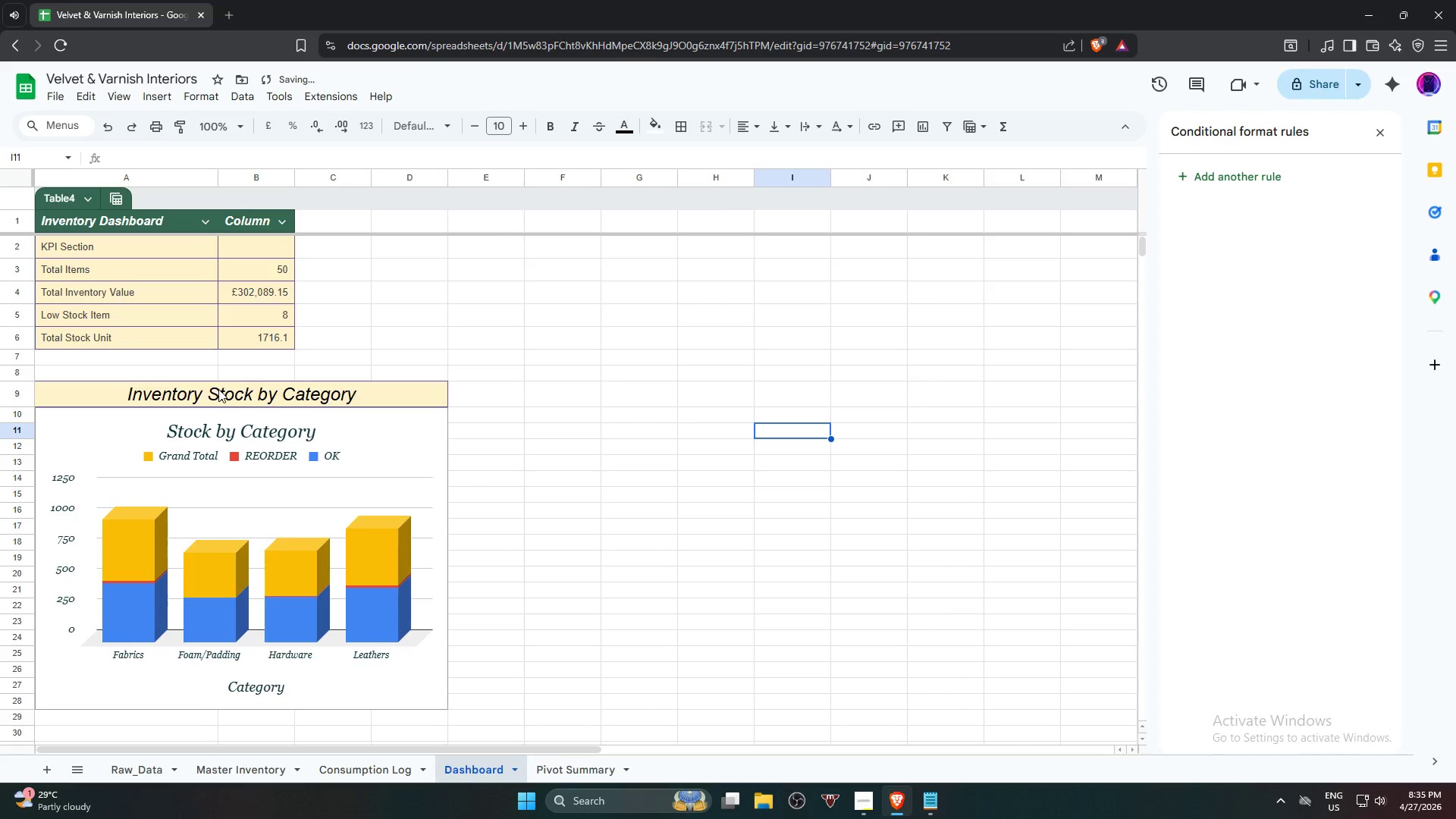 
left_click([222, 394])
 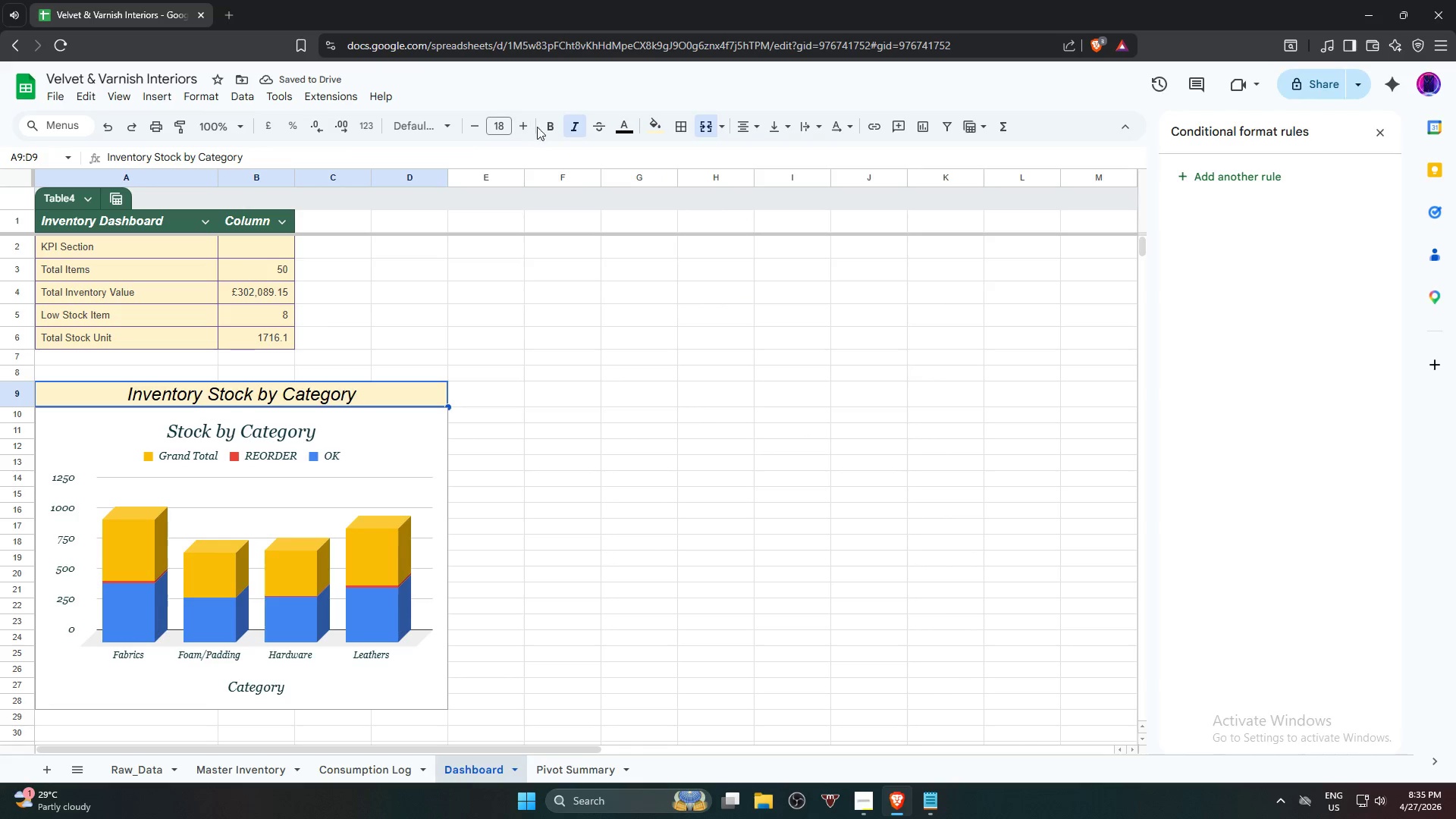 
left_click([551, 124])
 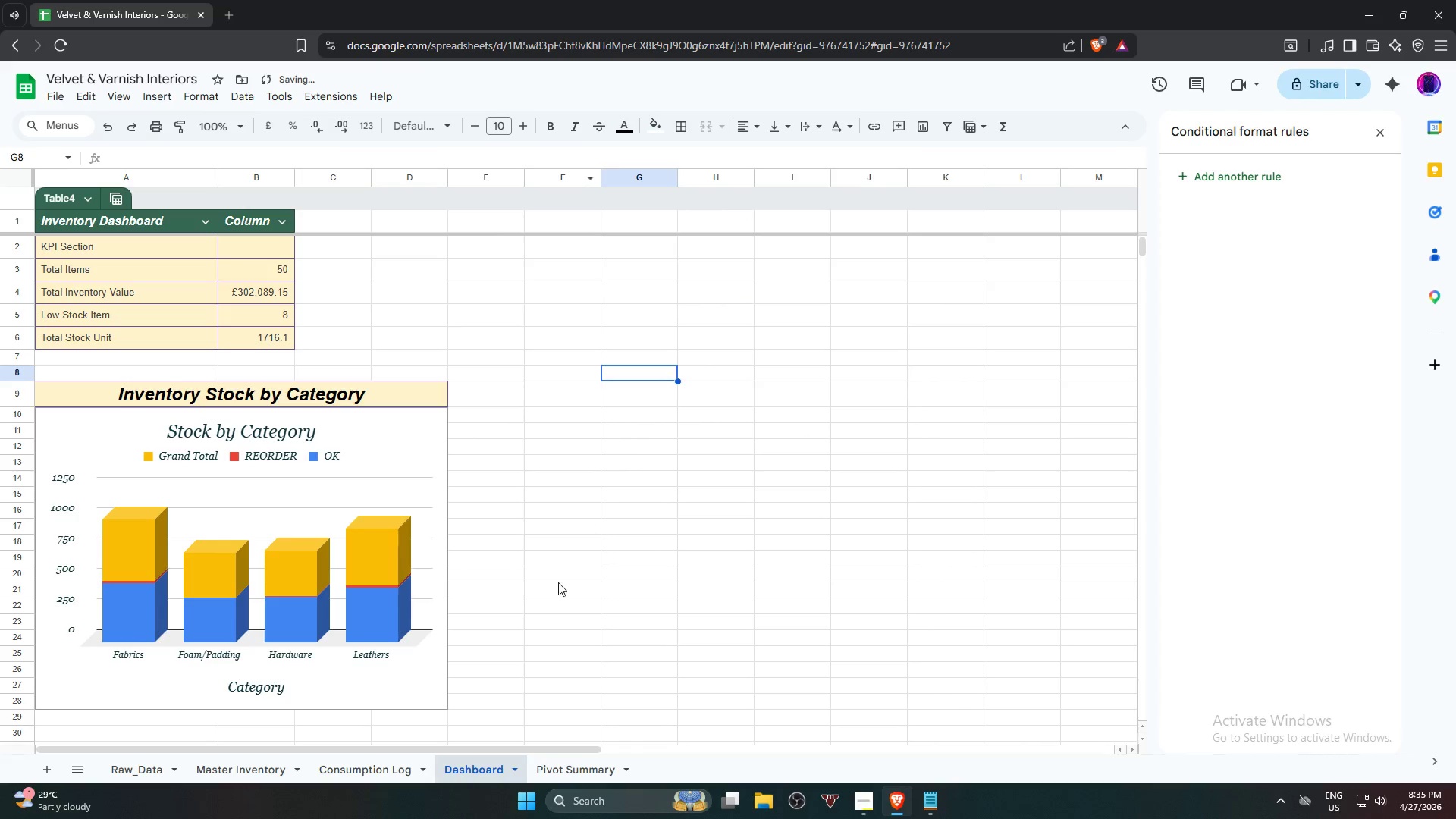 
scroll: coordinate [383, 407], scroll_direction: up, amount: 13.0
 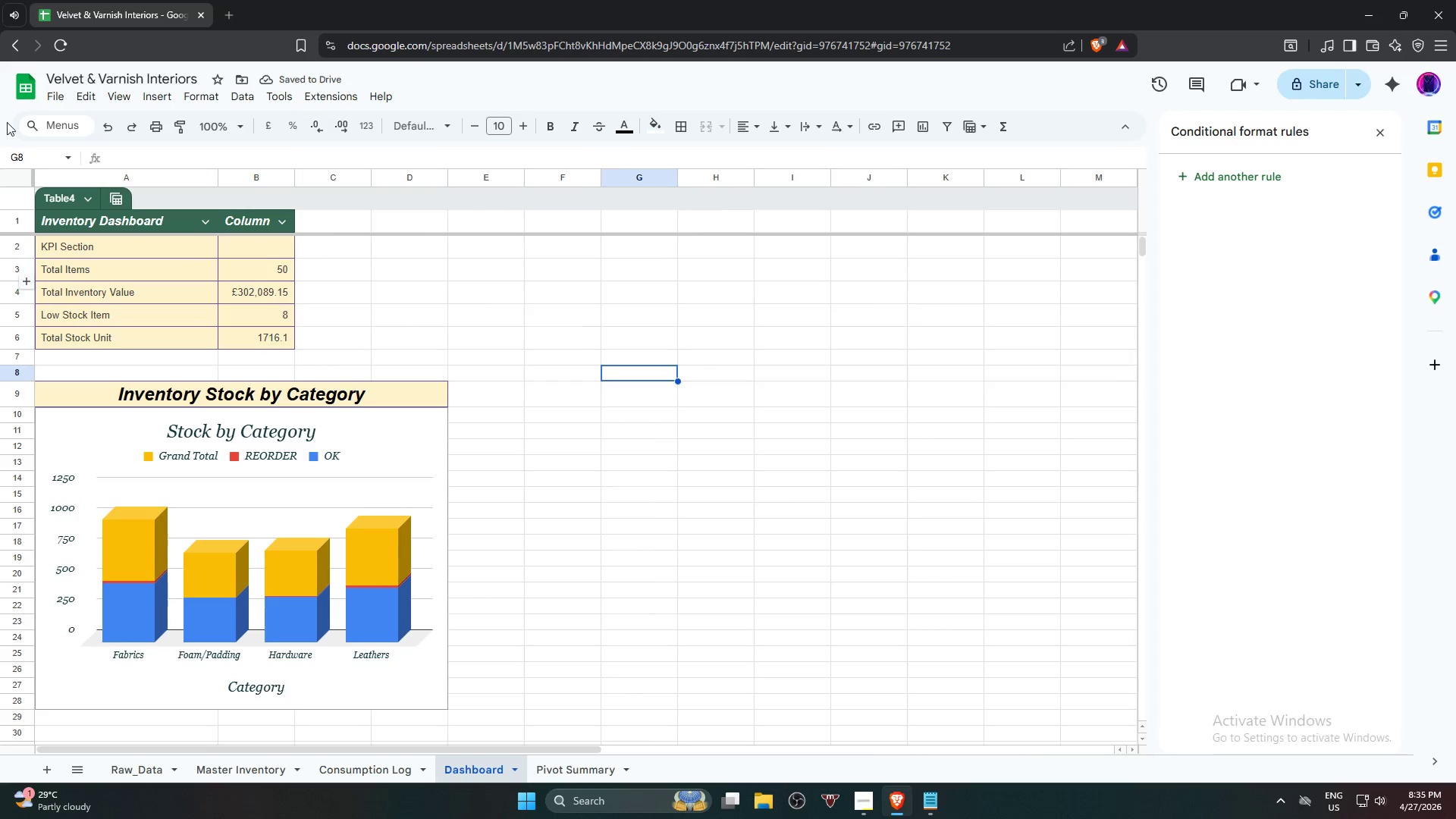 
left_click([50, 93])
 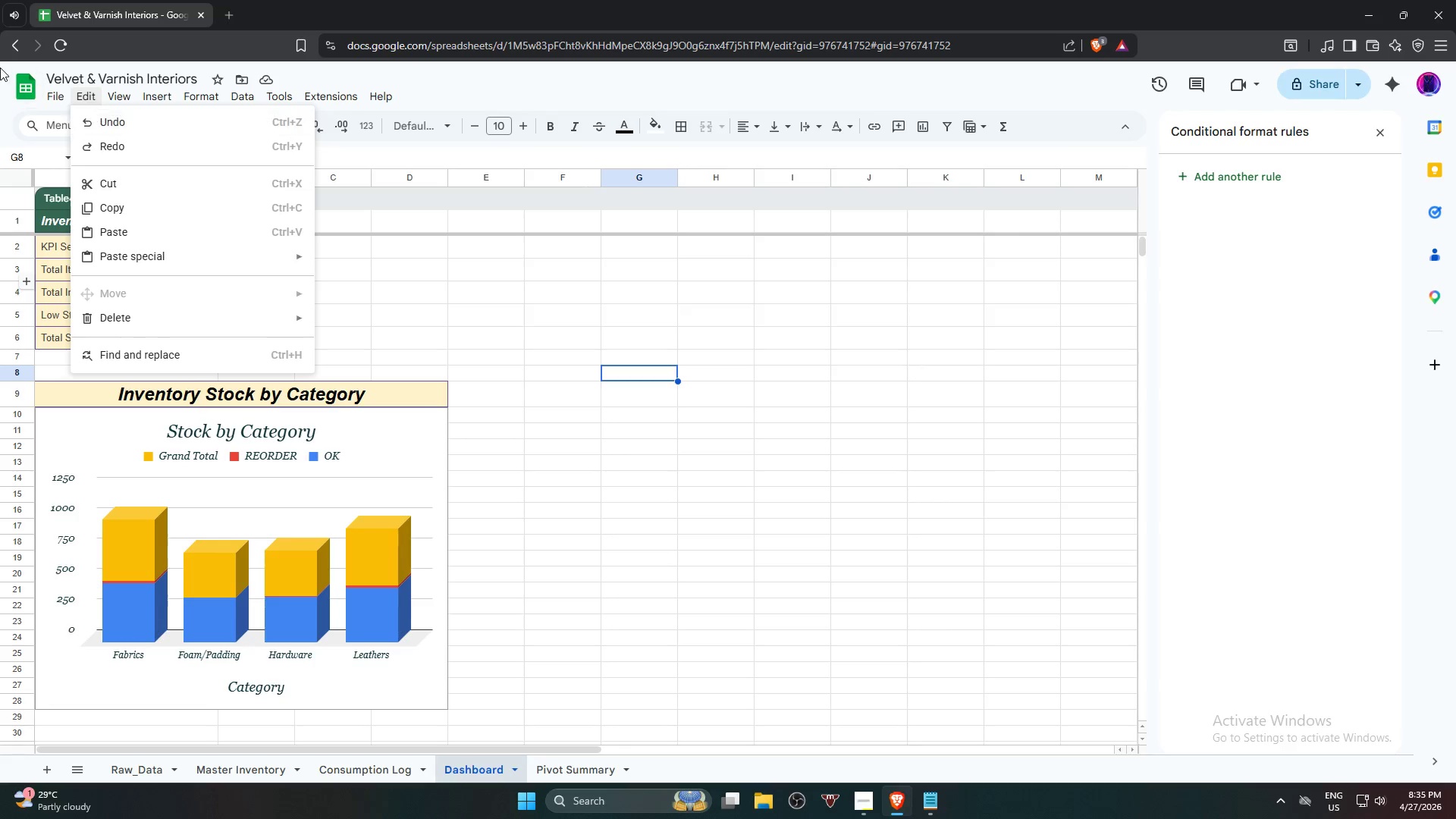 
mouse_move([59, 109])
 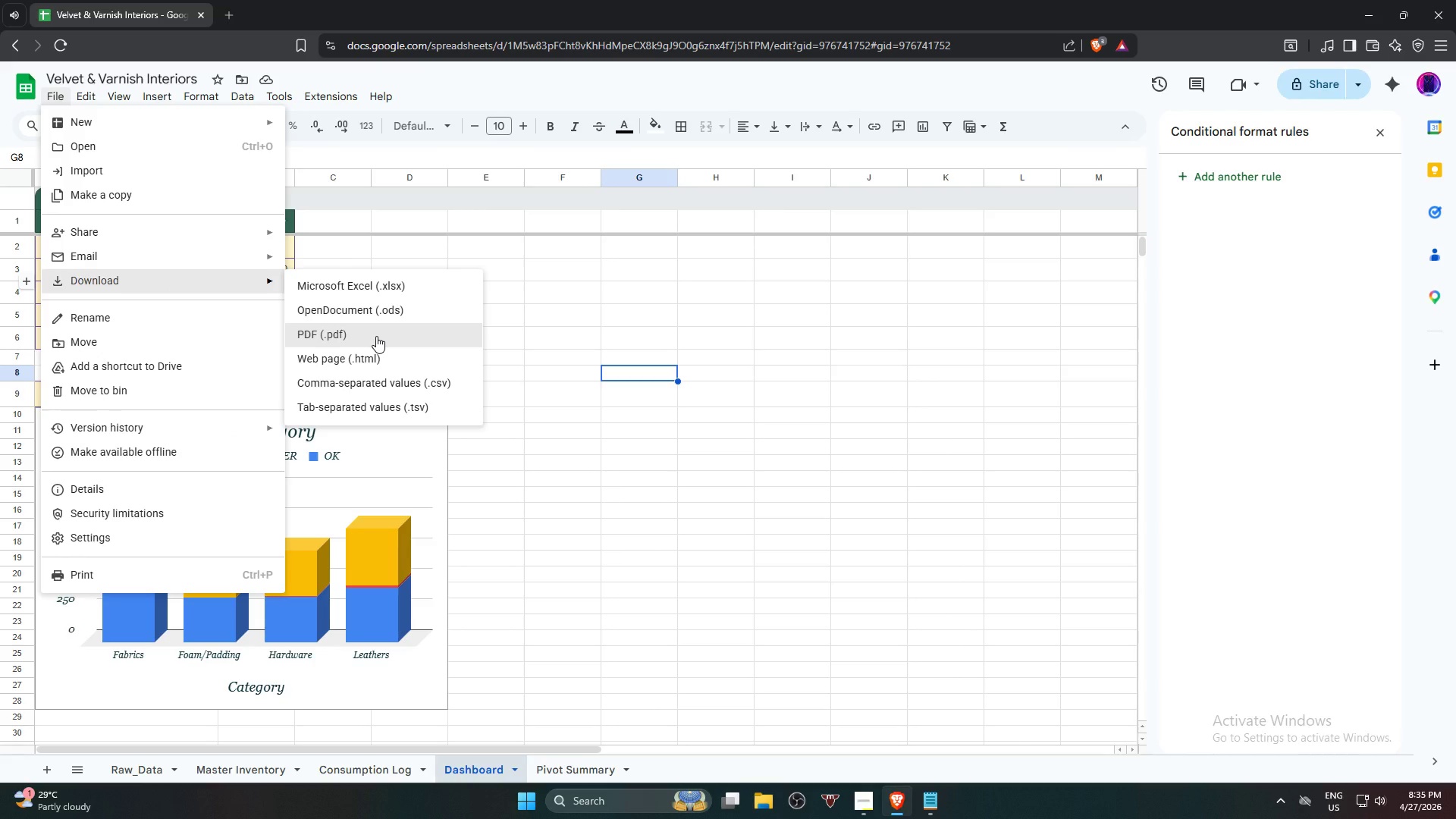 
left_click([863, 334])
 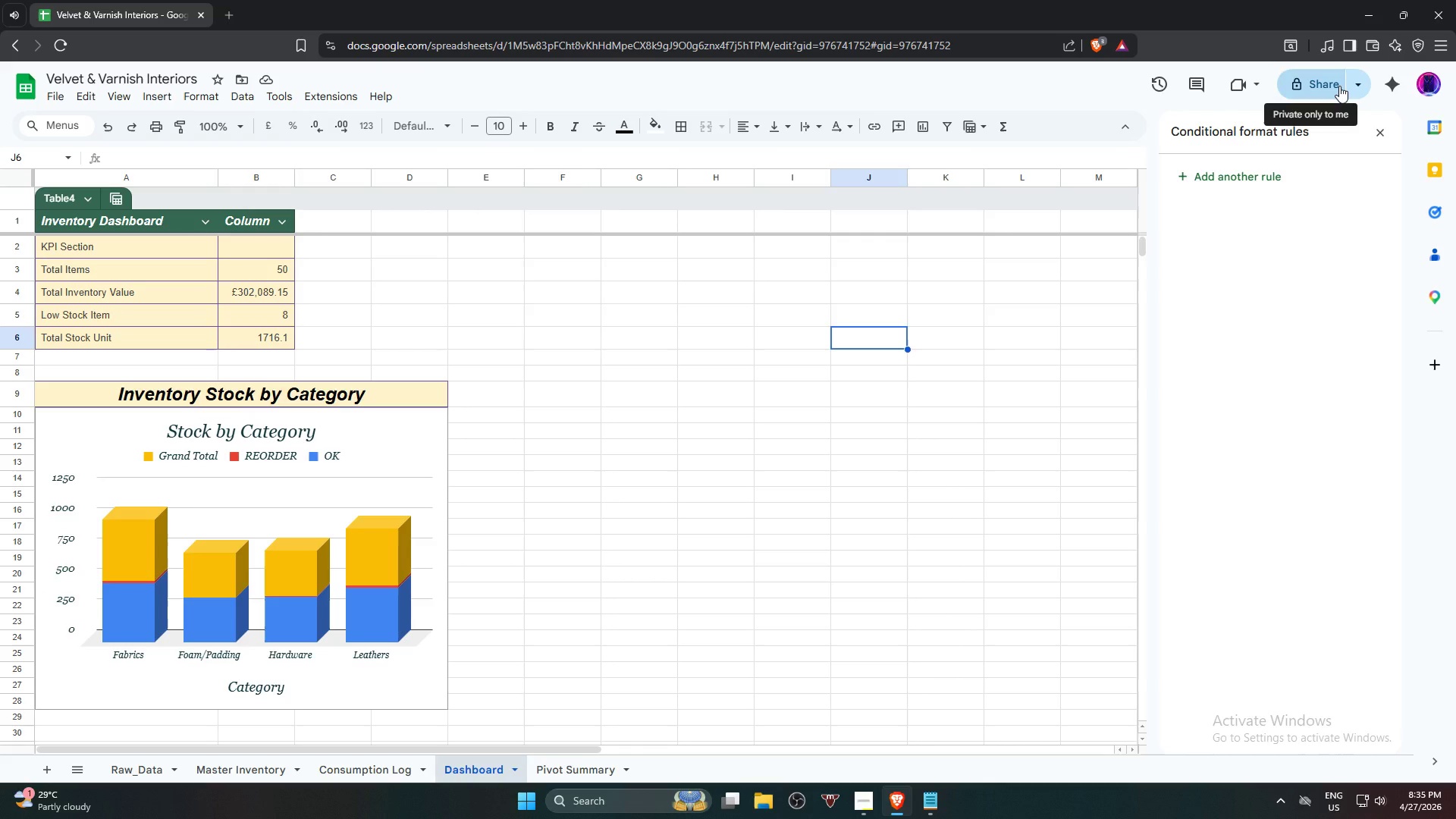 
left_click([1339, 86])
 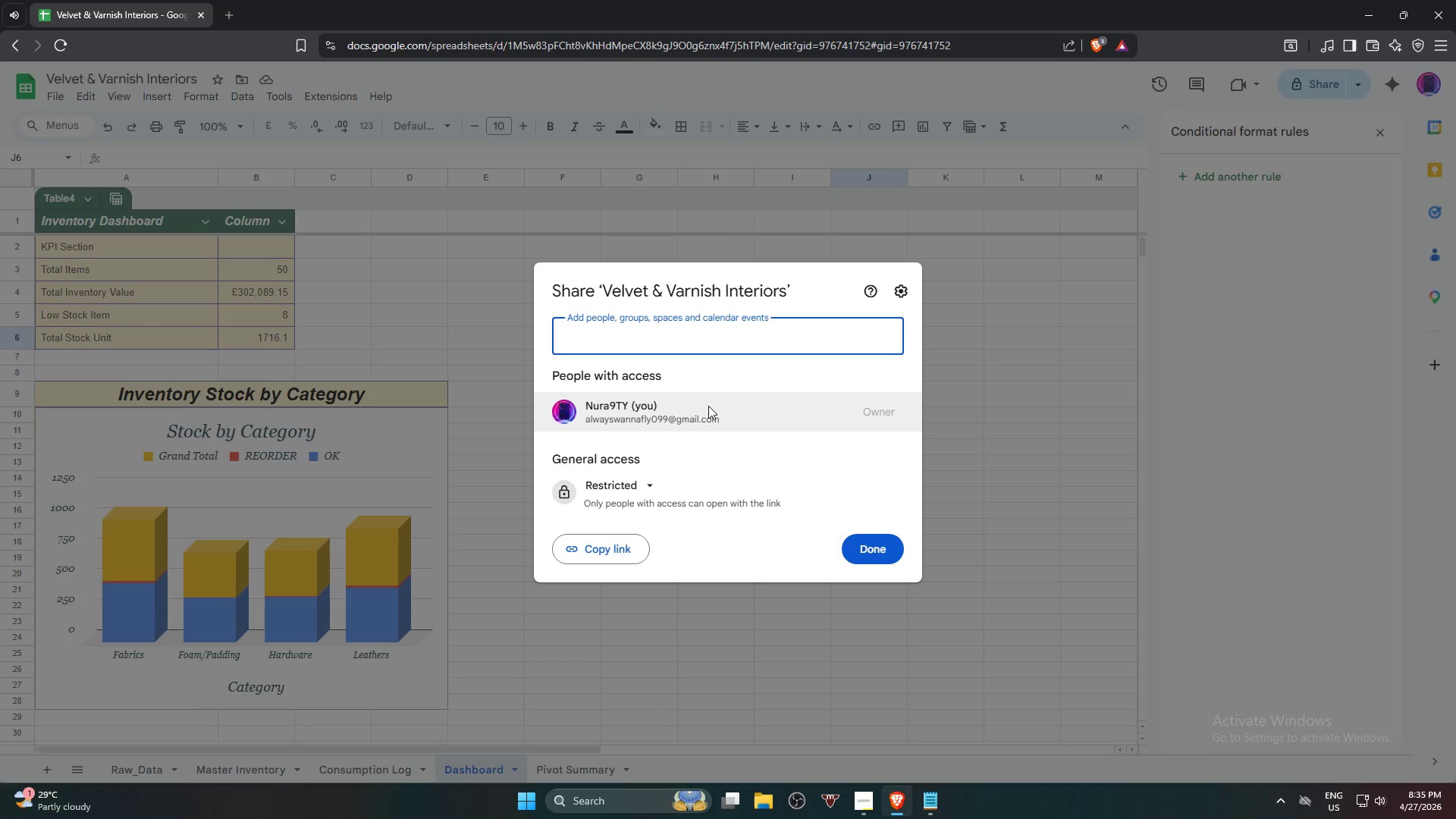 
left_click([640, 483])
 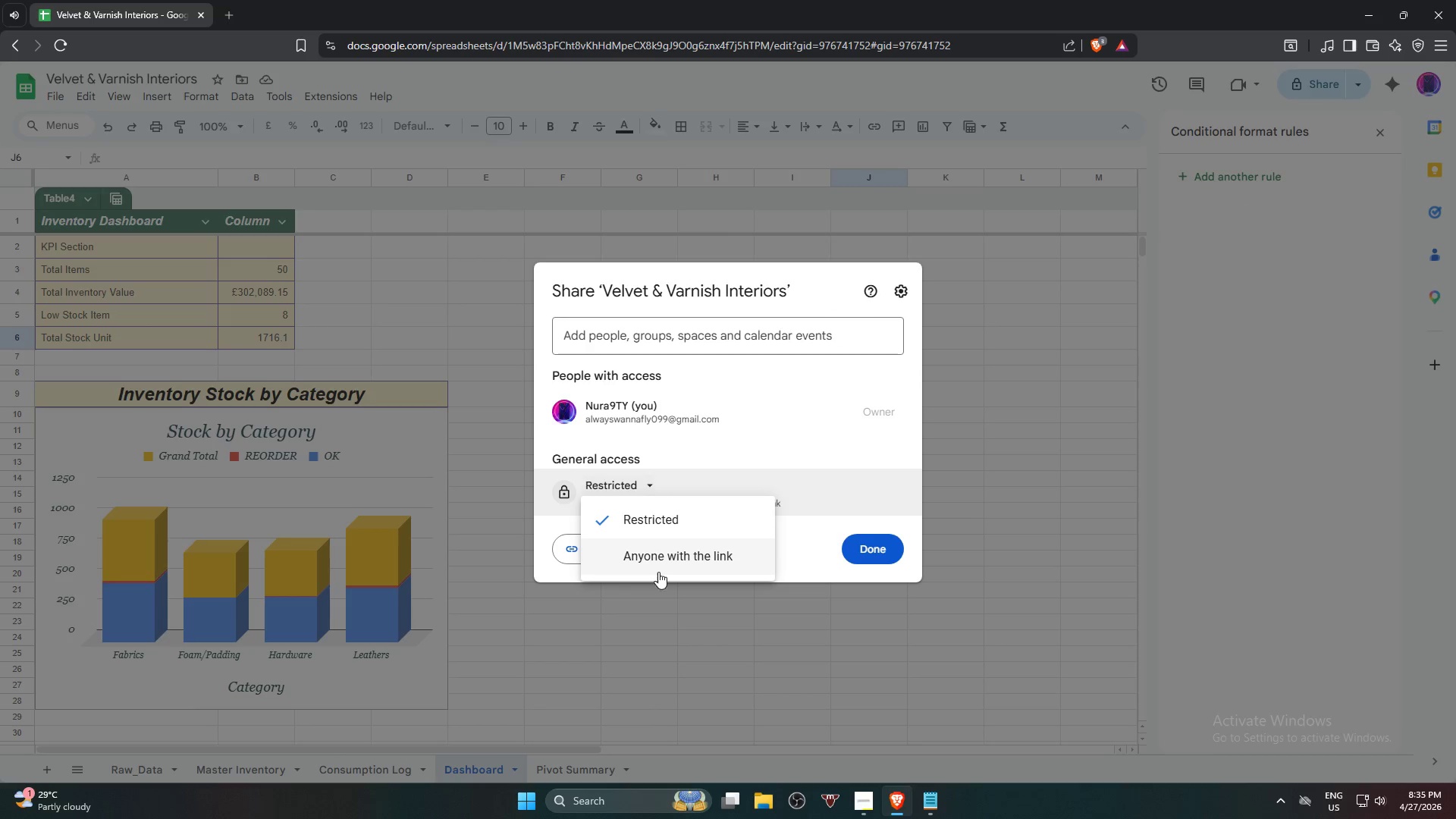 
left_click([669, 552])
 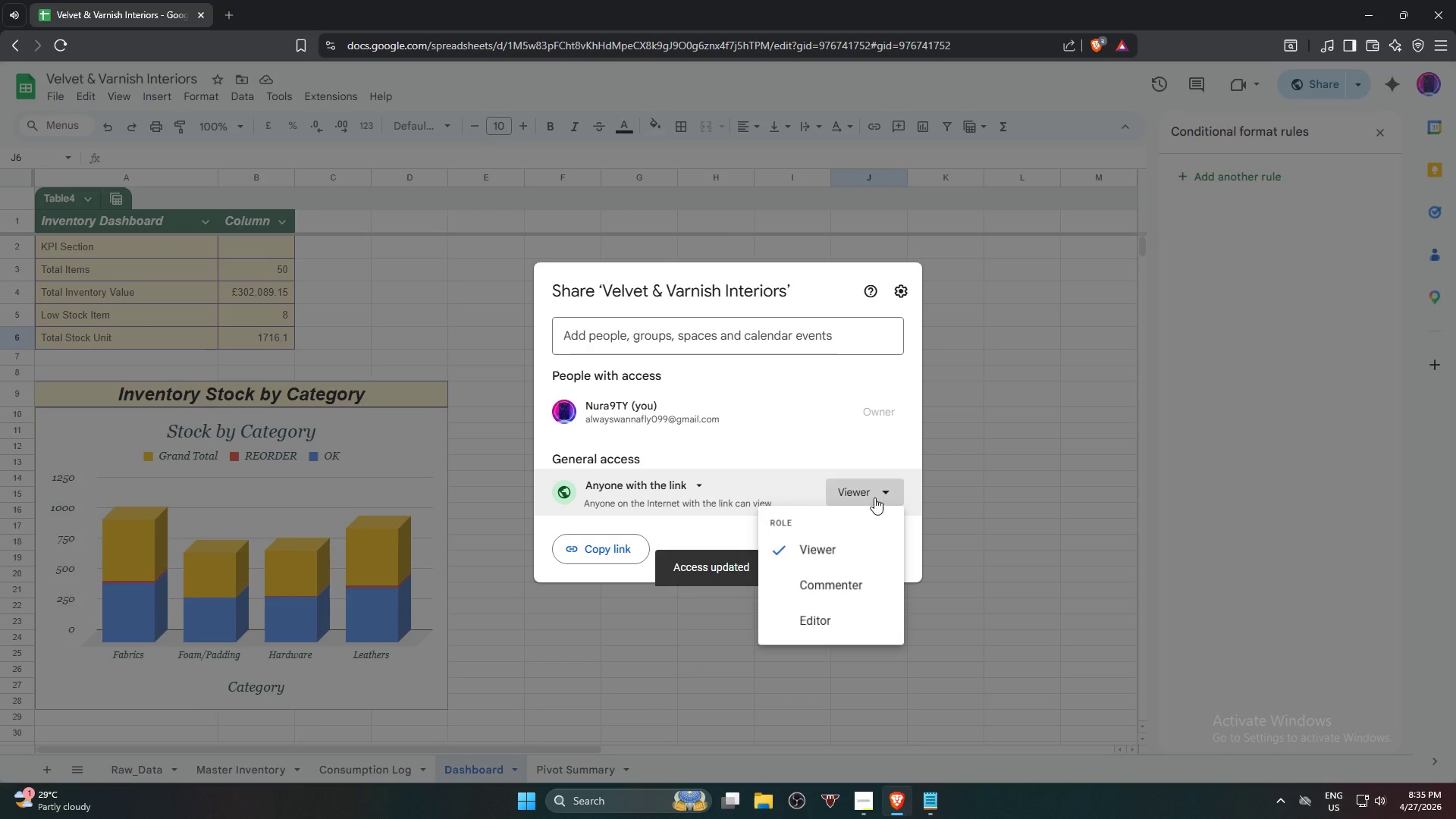 
left_click([843, 623])
 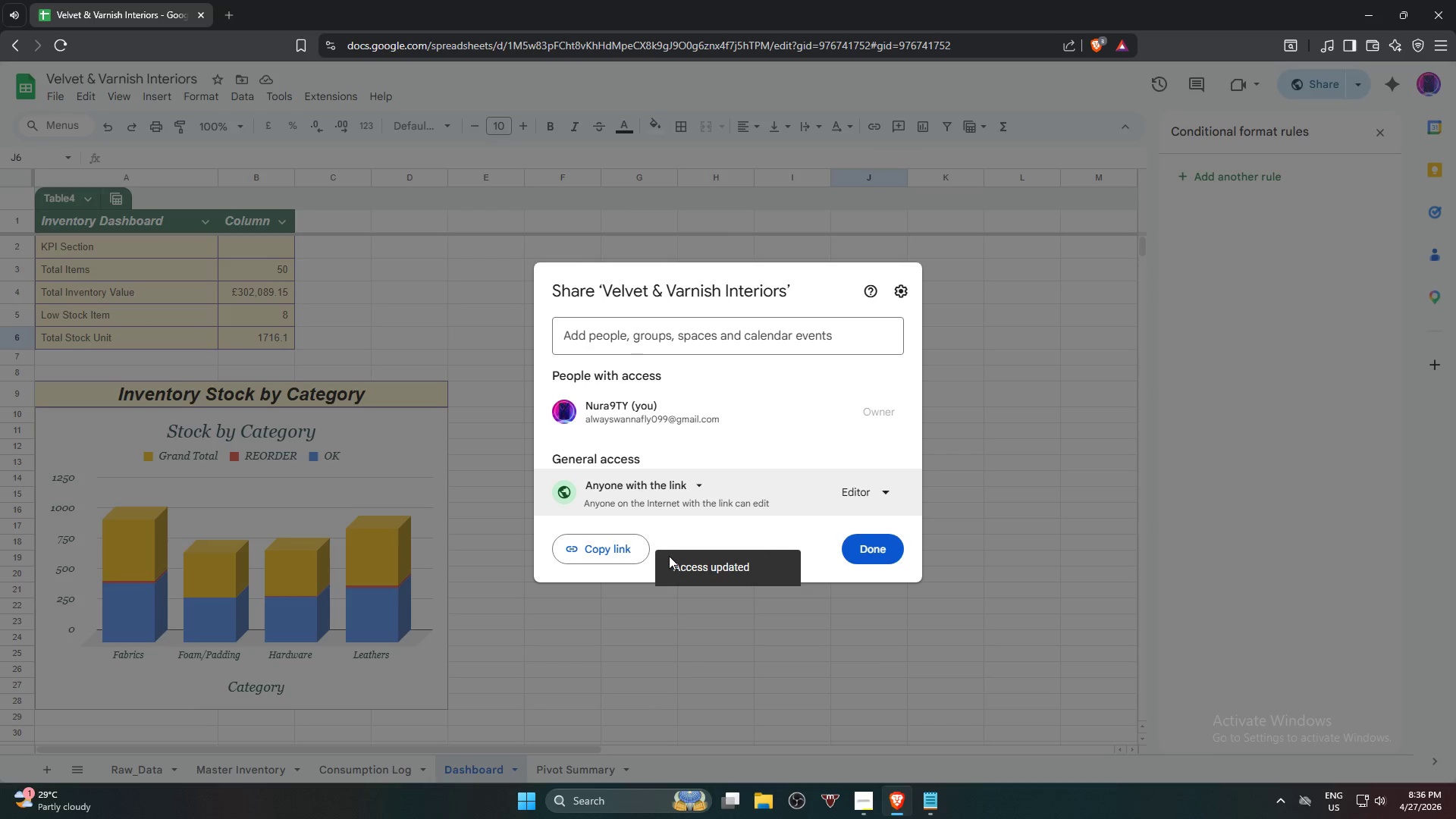 
double_click([578, 544])
 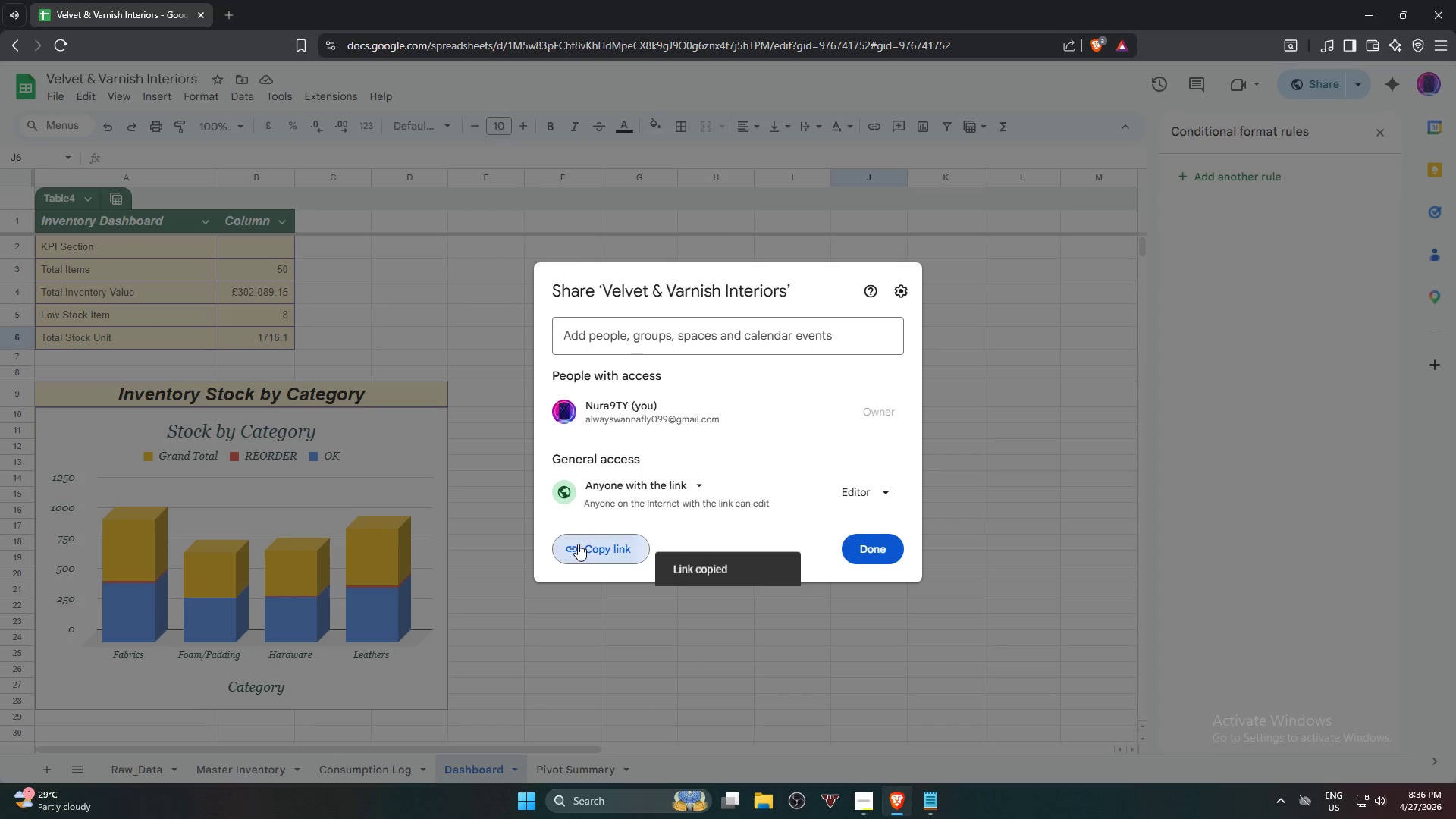 
triple_click([578, 544])
 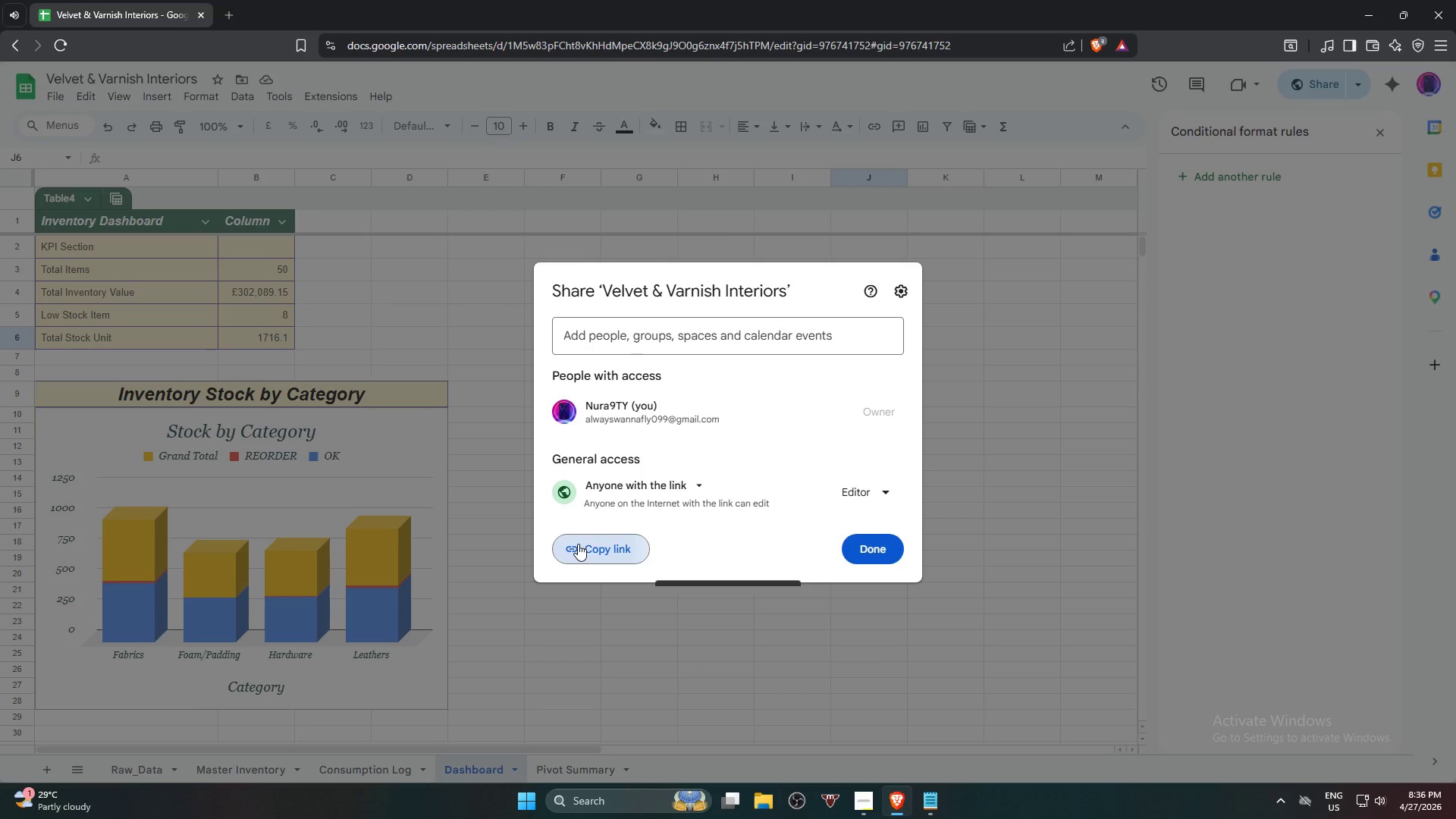 
triple_click([578, 544])
 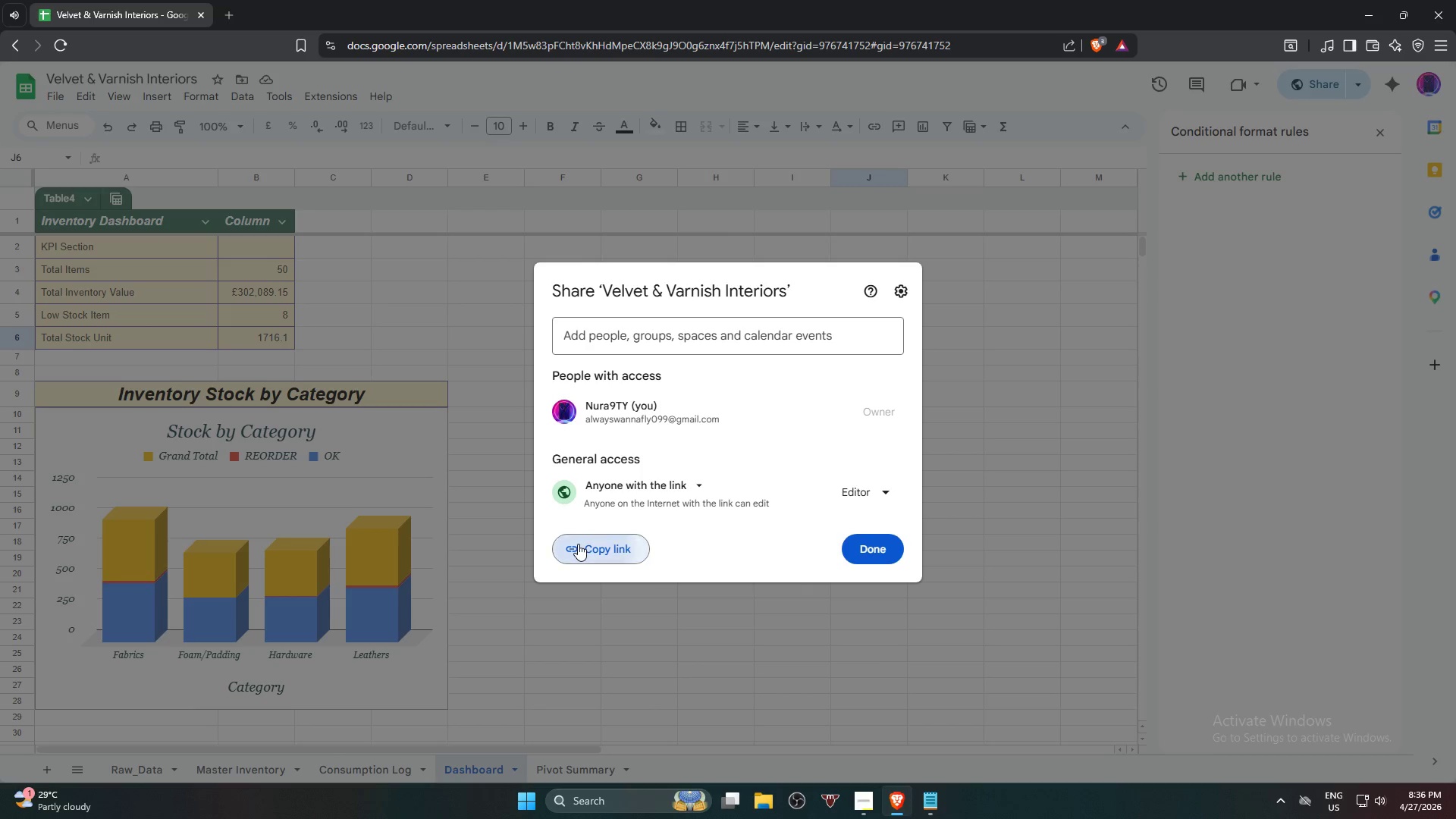 
triple_click([578, 544])
 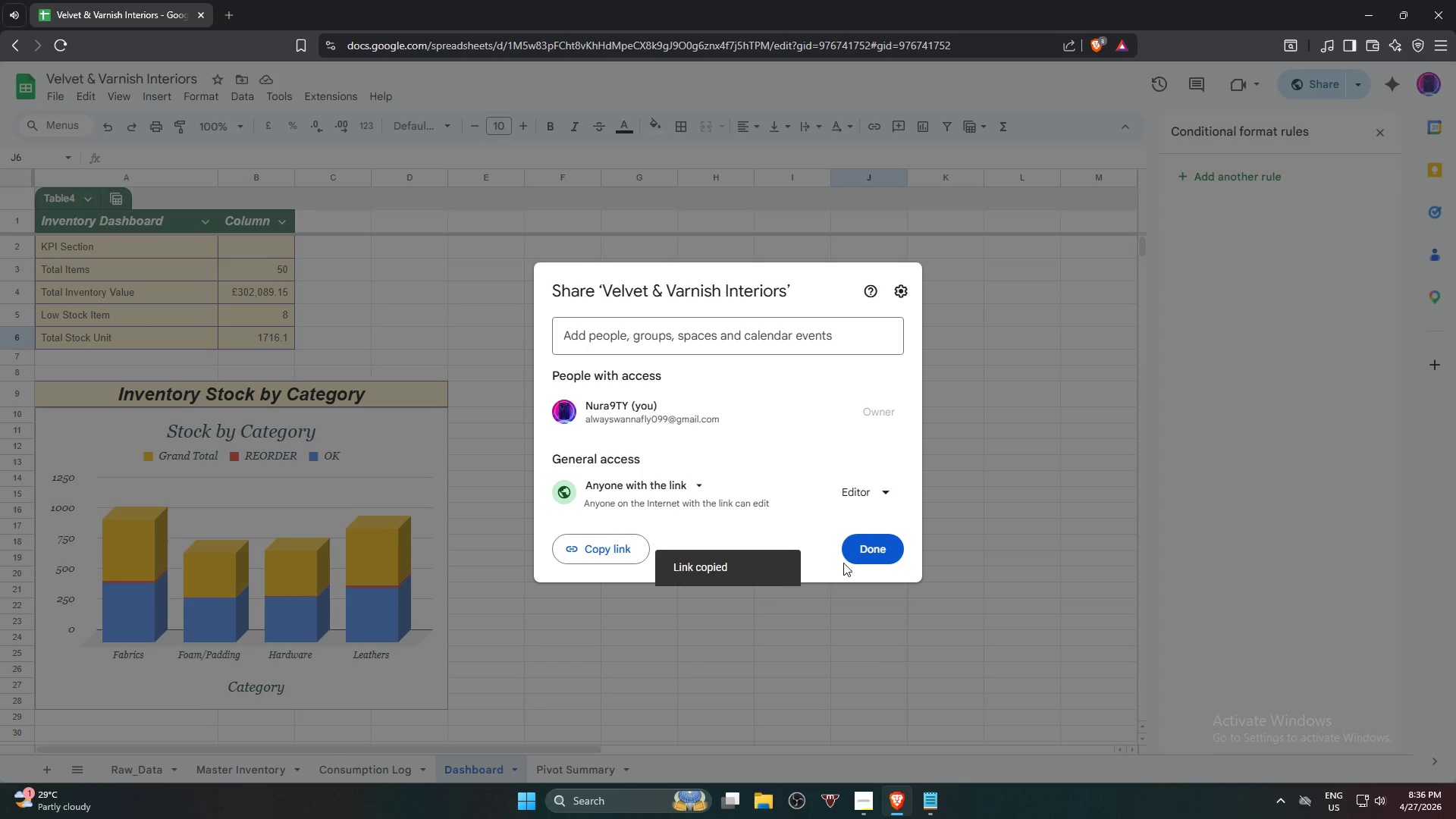 
left_click([864, 553])
 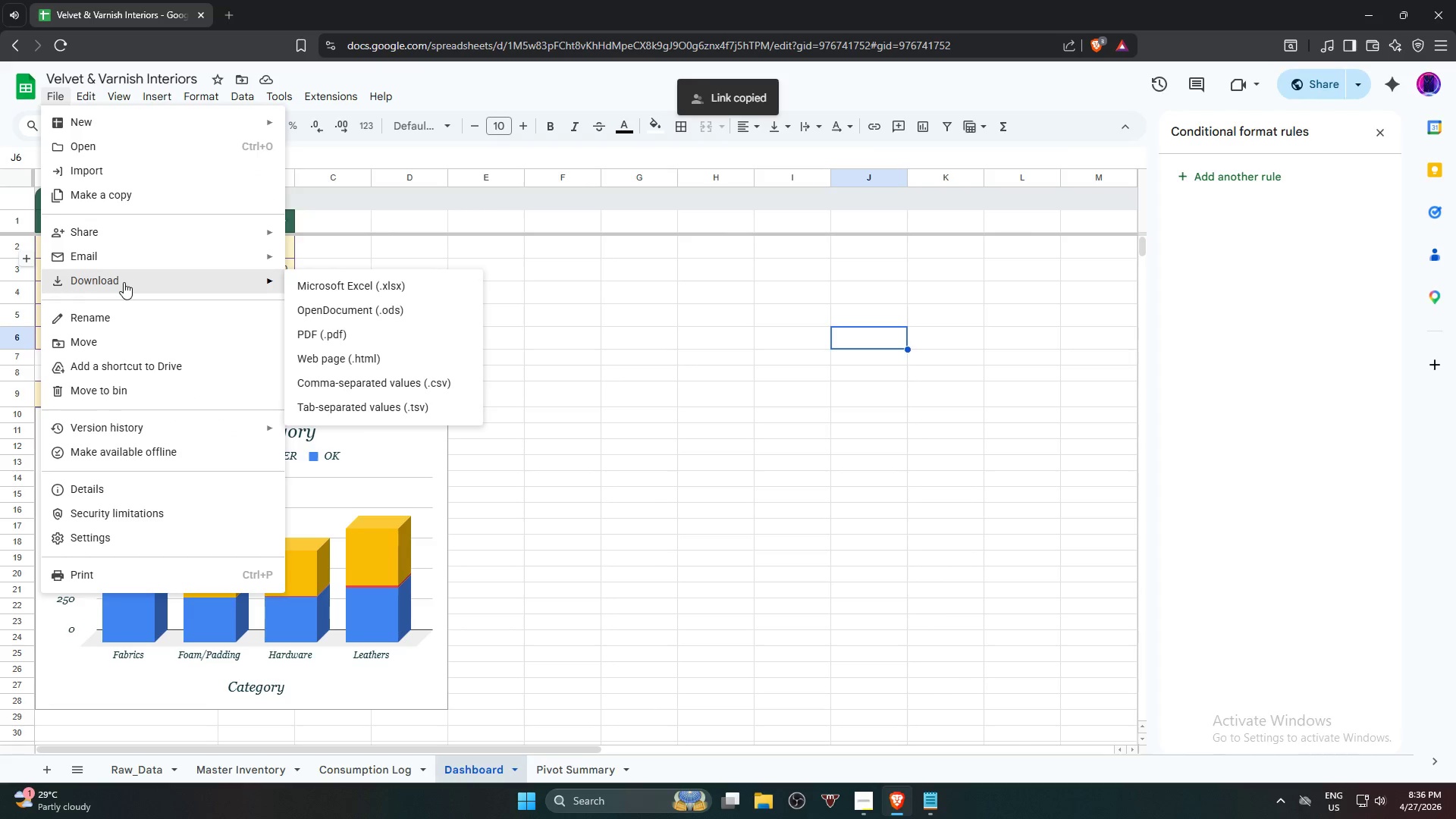 
left_click([405, 331])
 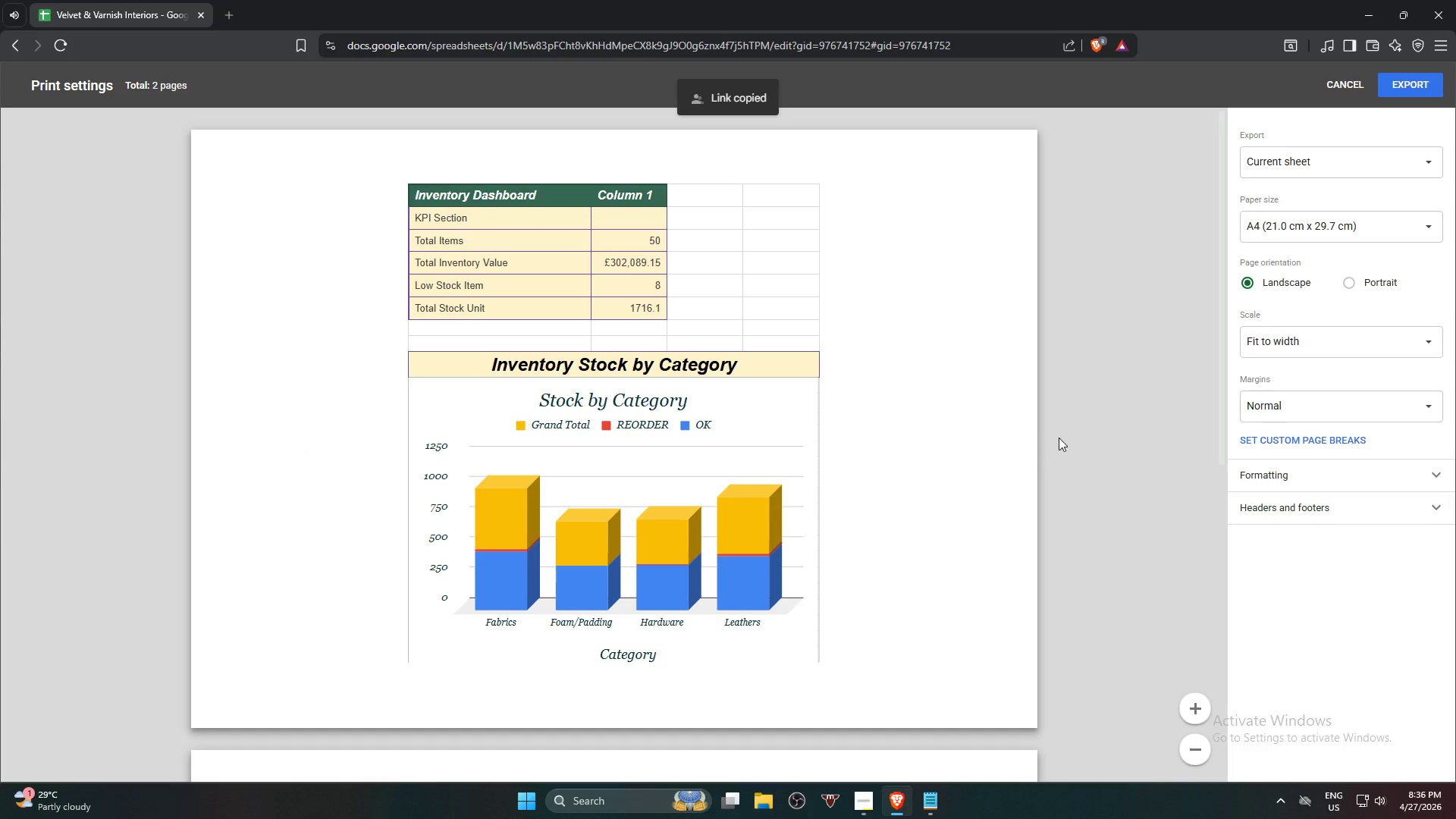 
scroll: coordinate [939, 489], scroll_direction: down, amount: 5.0
 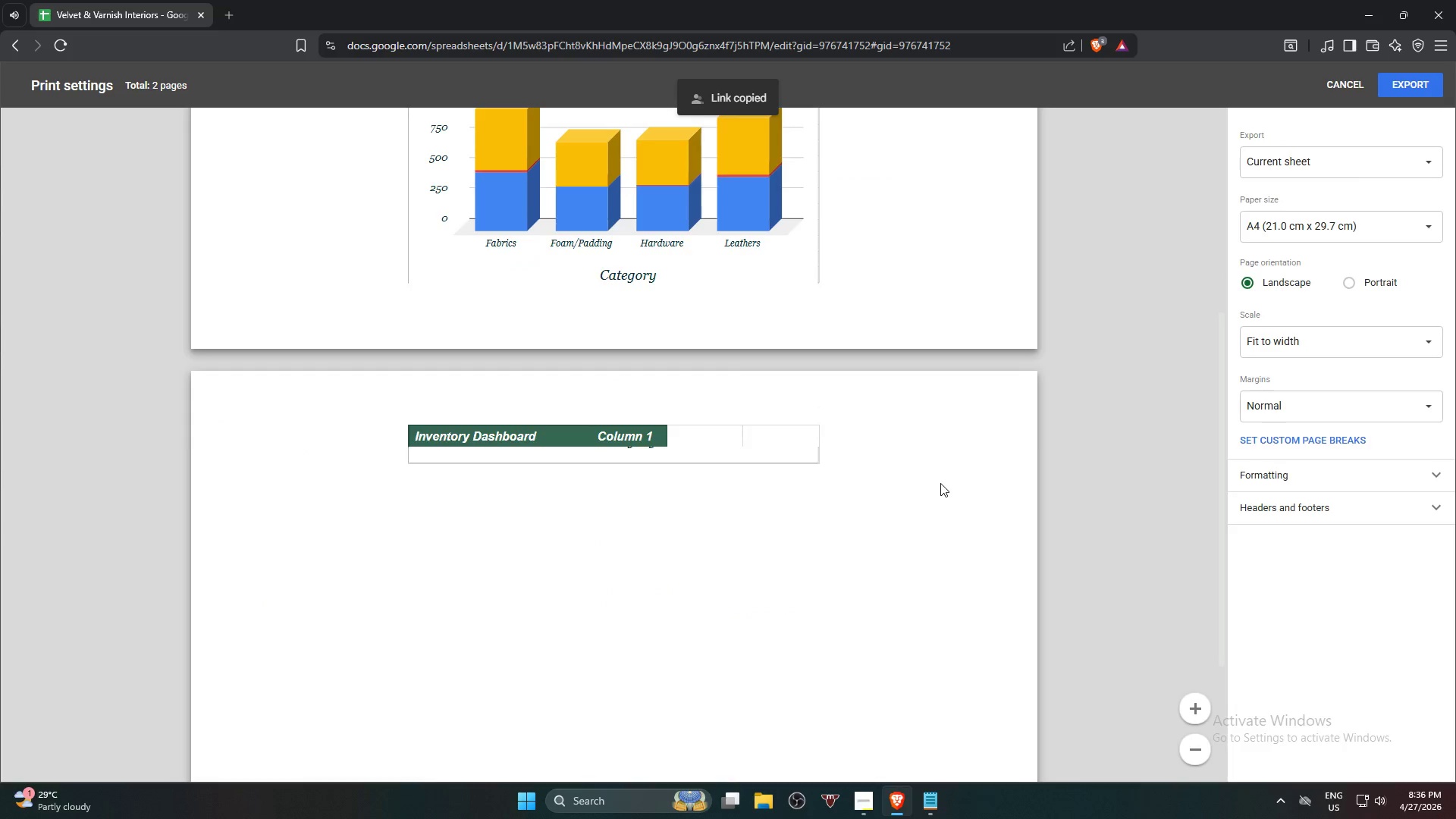 
scroll: coordinate [940, 476], scroll_direction: up, amount: 4.0
 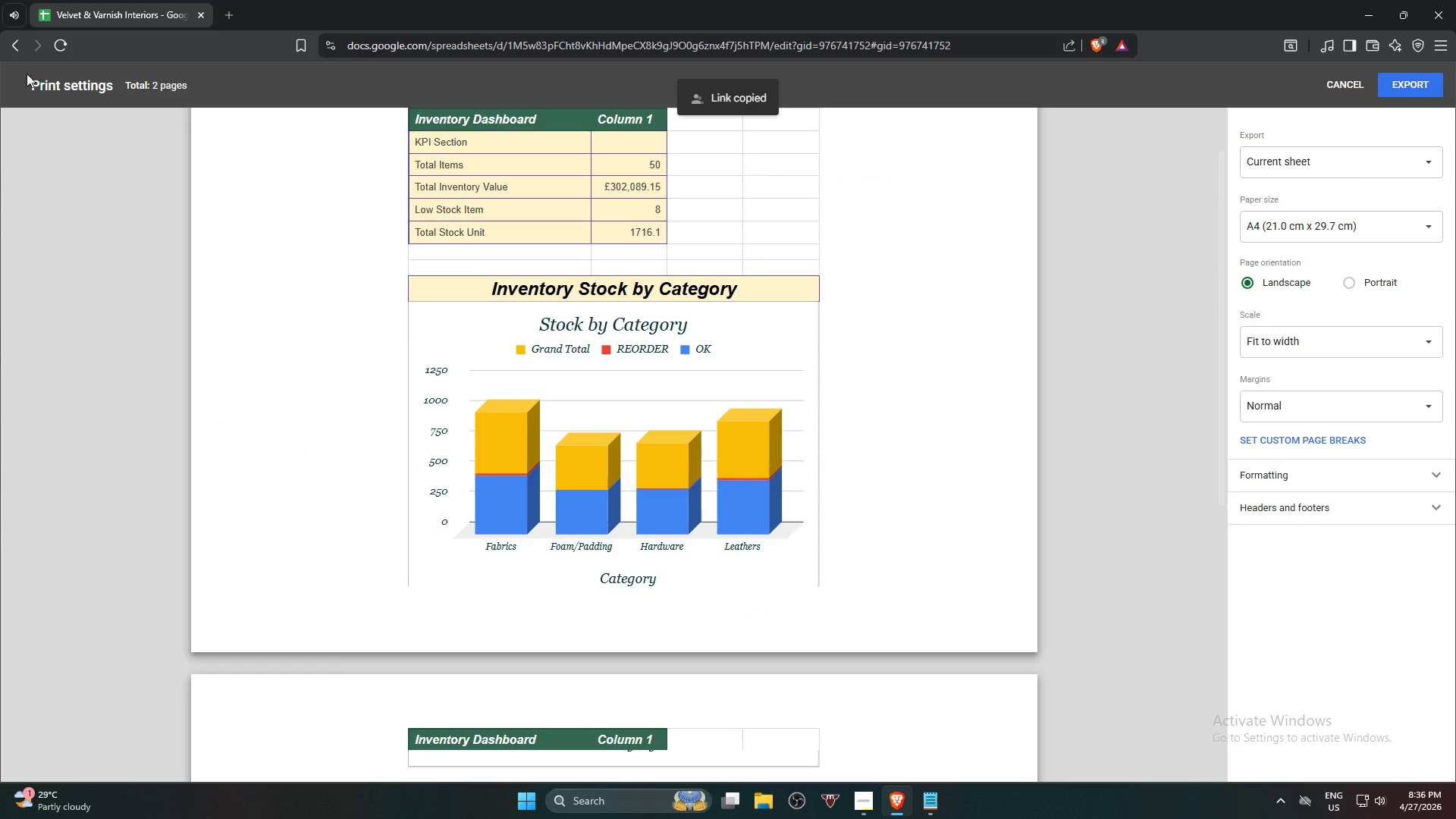 
mouse_move([43, 47])
 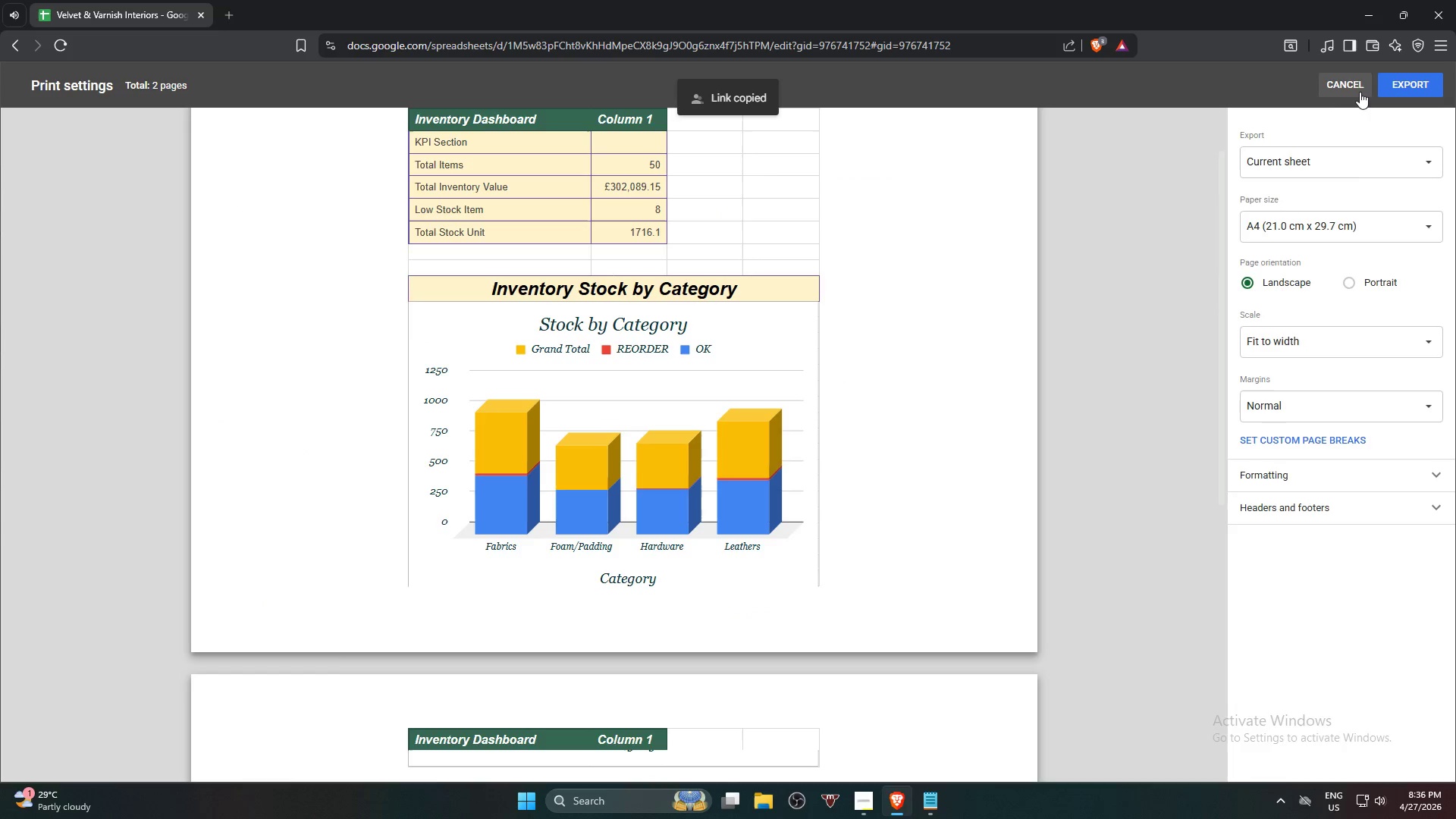 
left_click([1357, 89])
 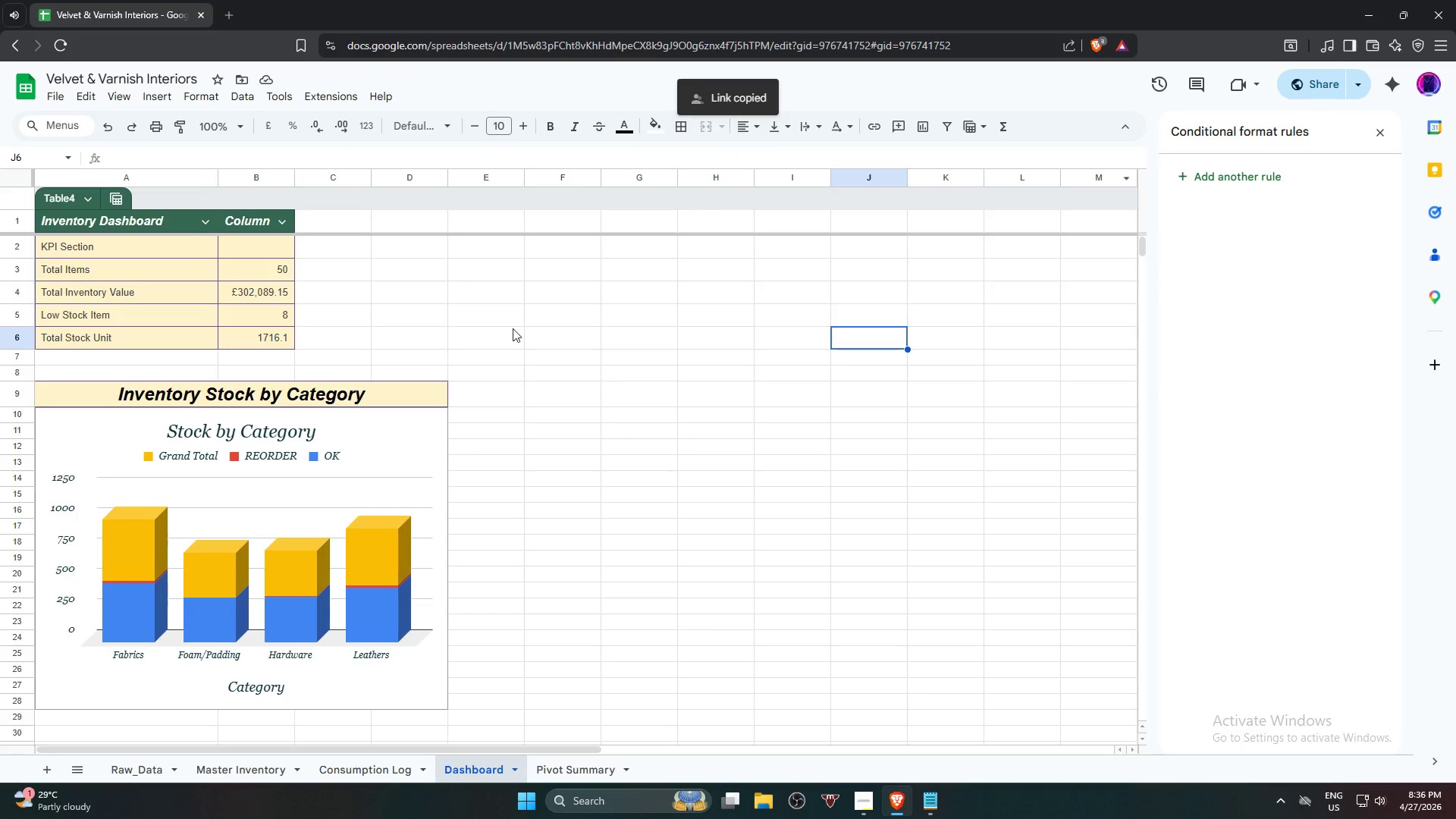 
scroll: coordinate [510, 331], scroll_direction: down, amount: 2.0
 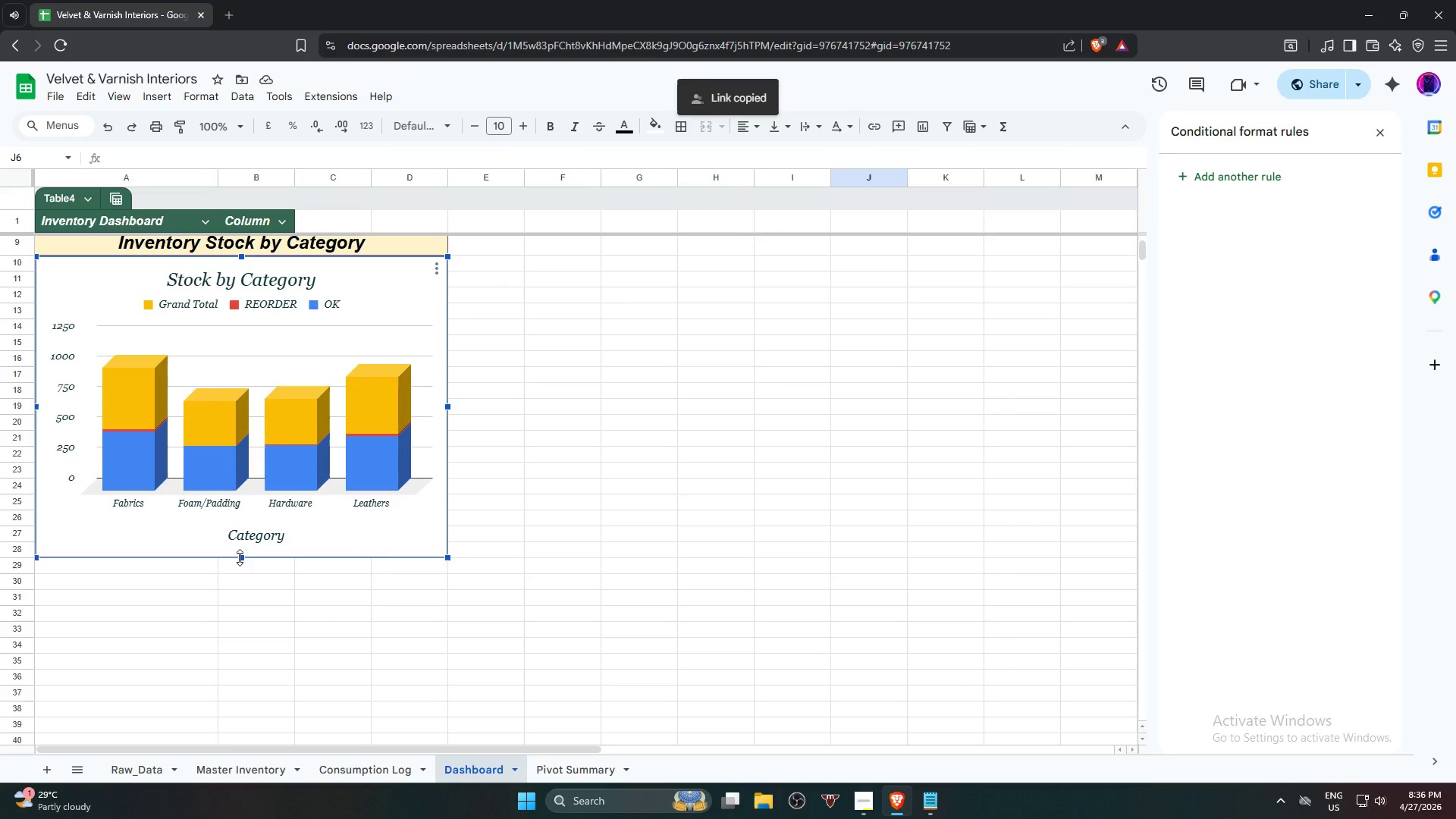 
left_click_drag(start_coordinate=[240, 557], to_coordinate=[247, 506])
 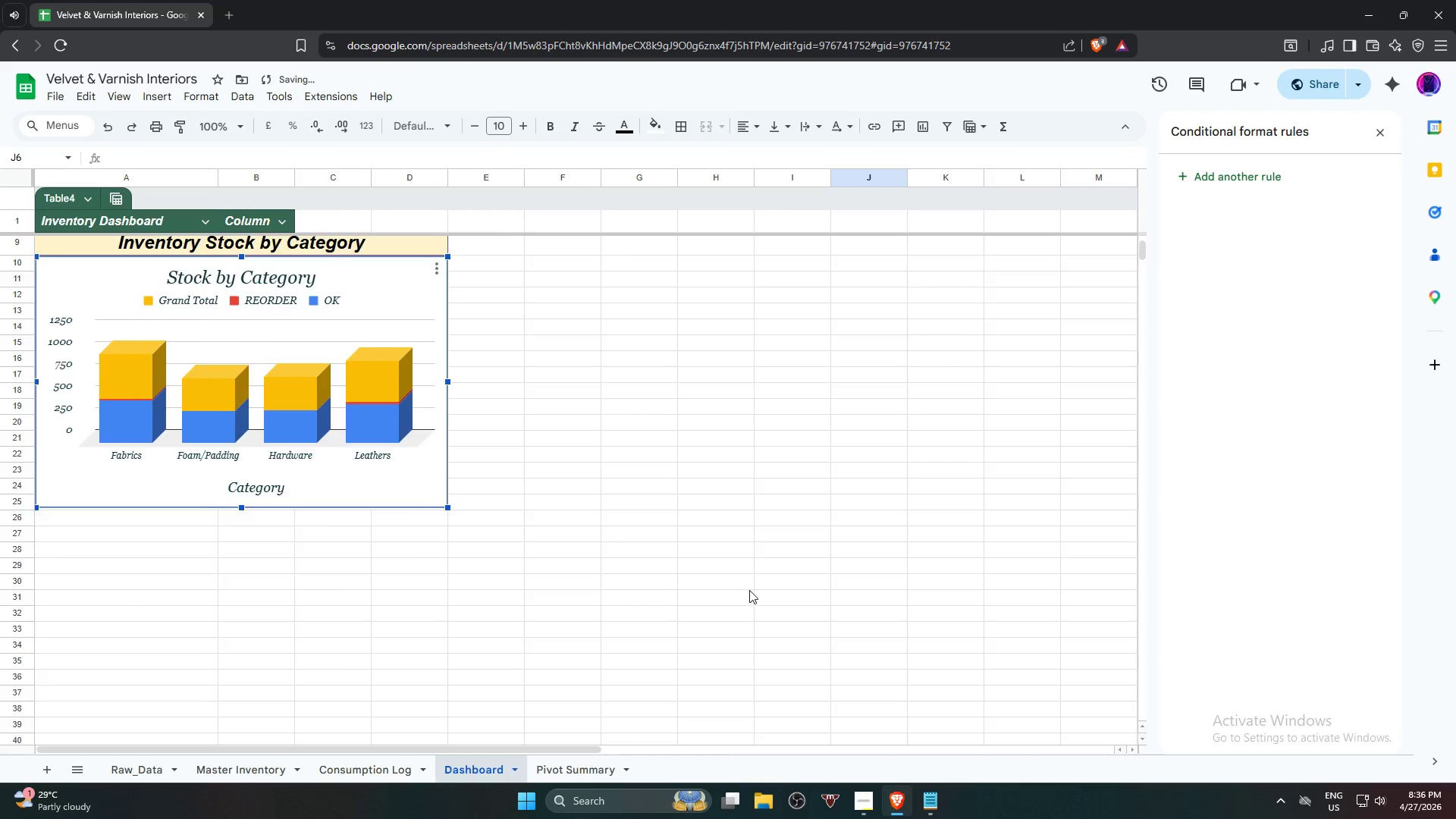 
scroll: coordinate [749, 590], scroll_direction: up, amount: 4.0
 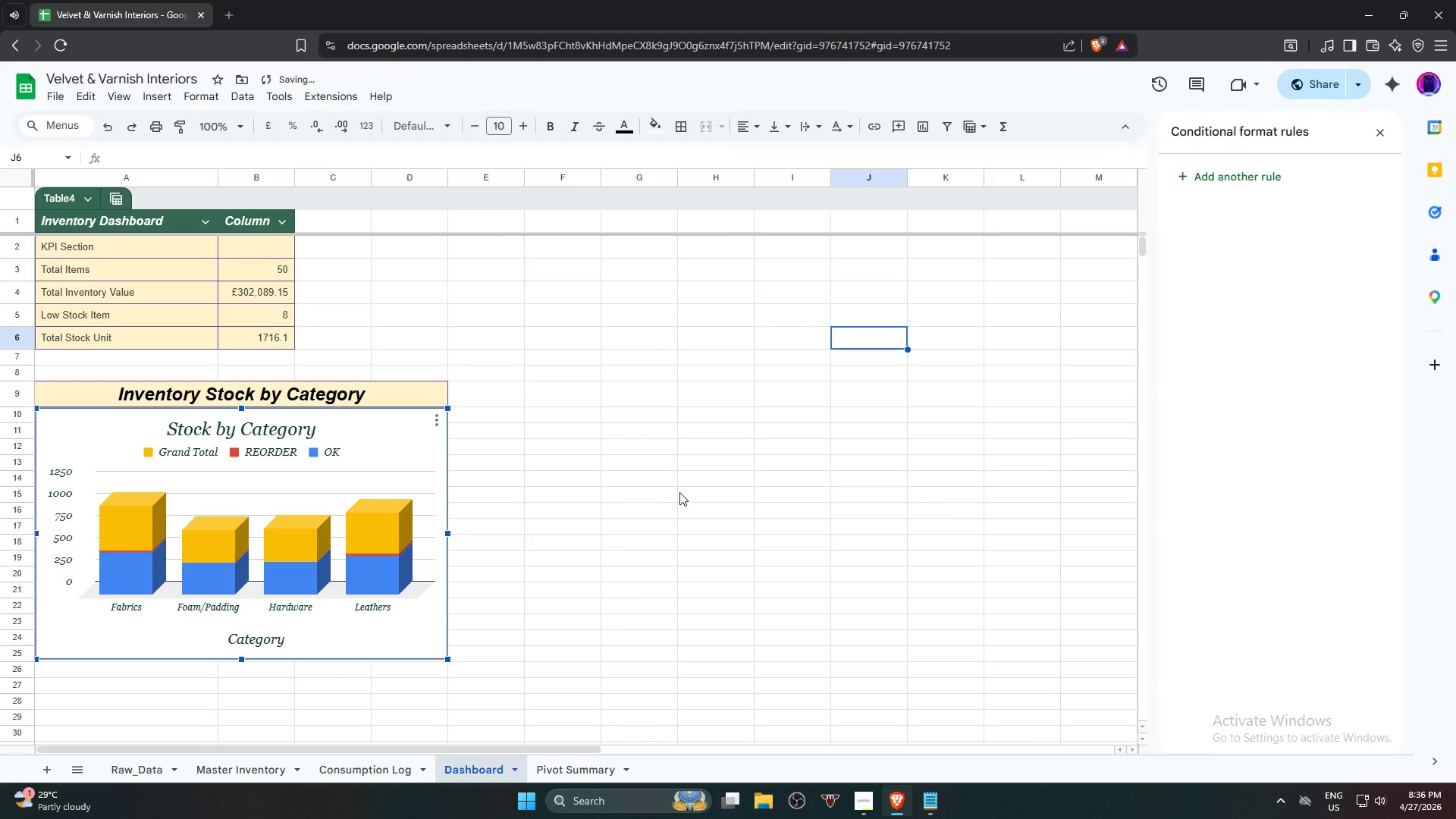 
left_click([679, 492])
 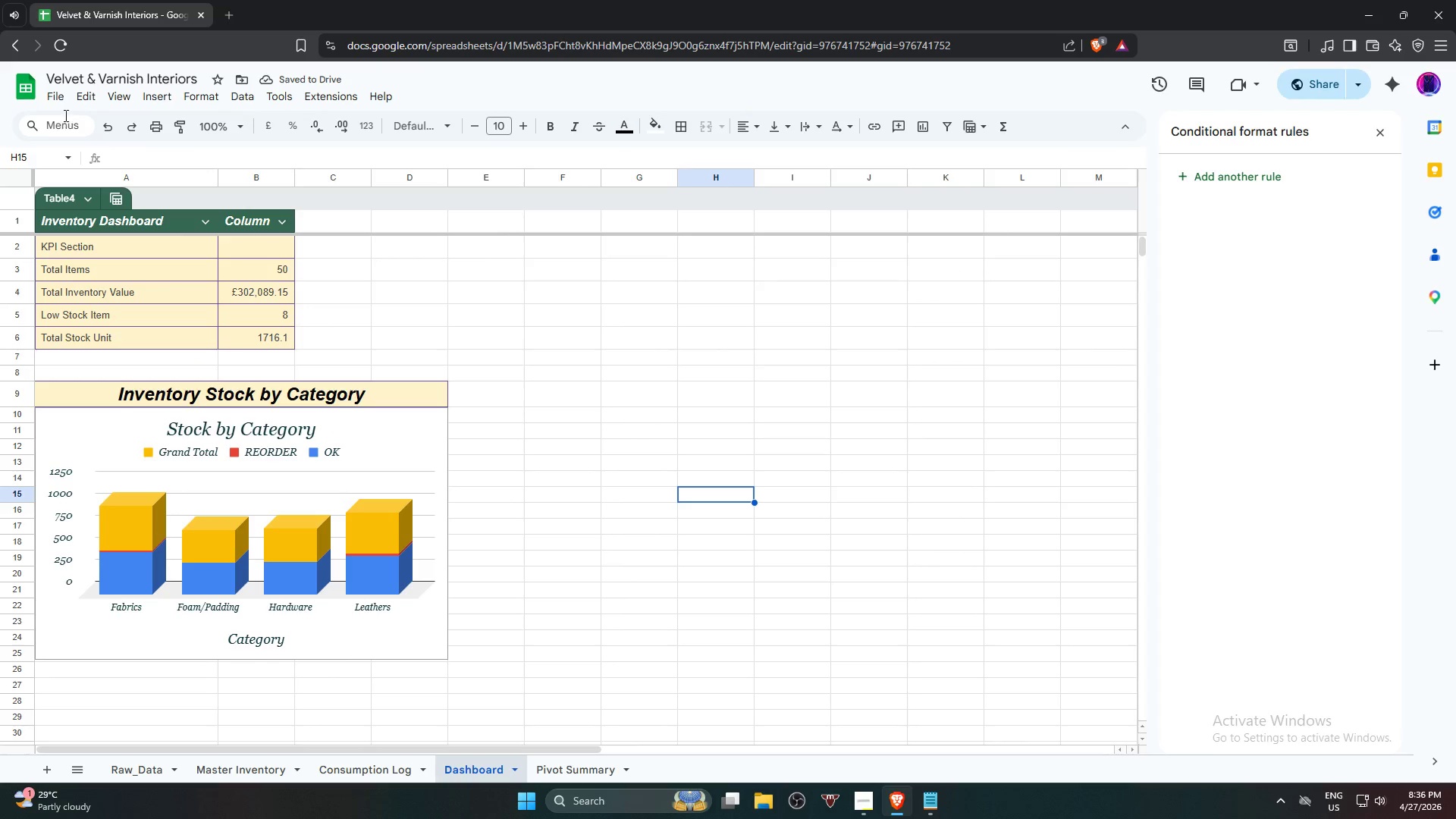 
scroll: coordinate [679, 492], scroll_direction: up, amount: 5.0
 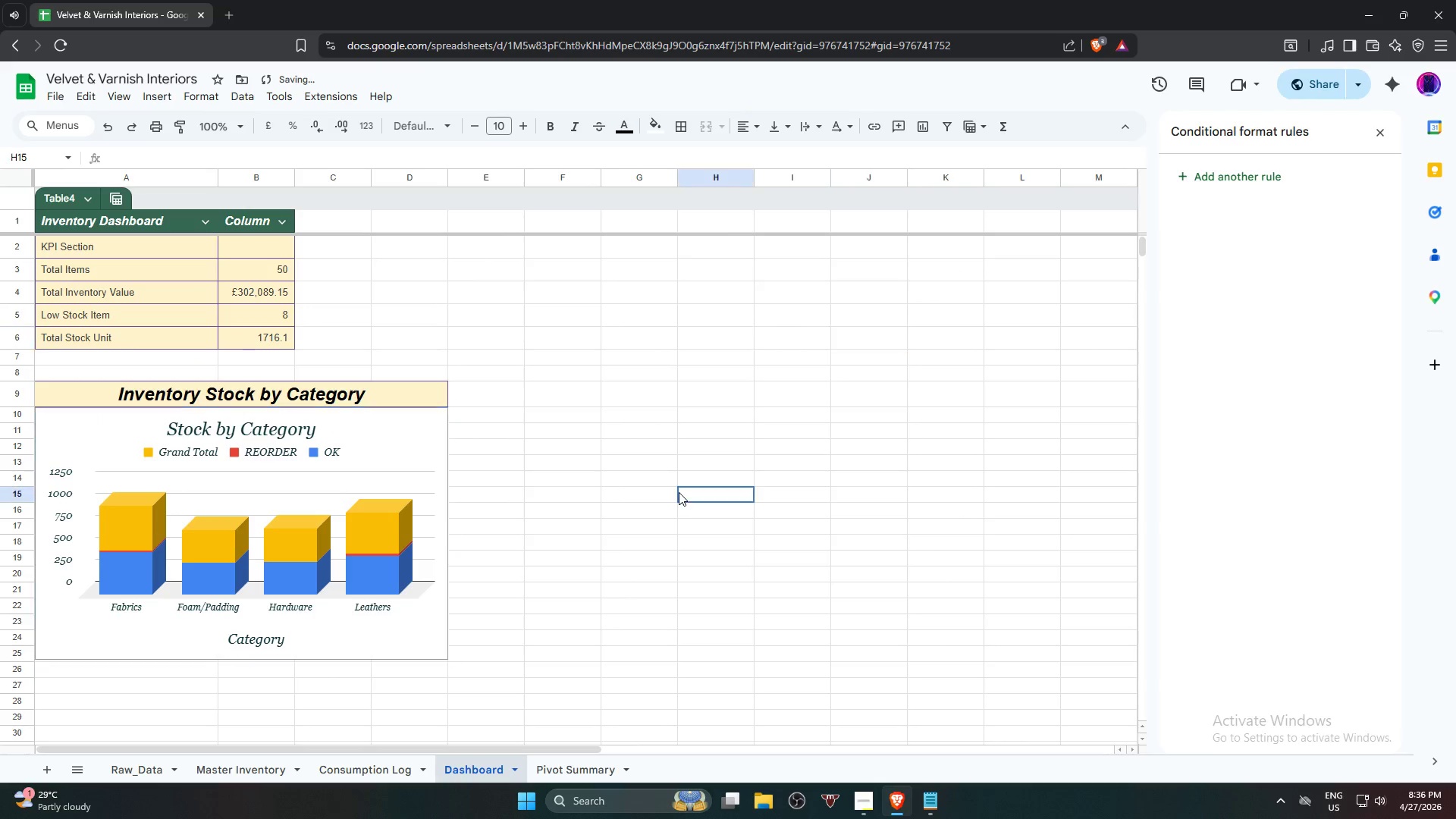 
left_click([50, 96])
 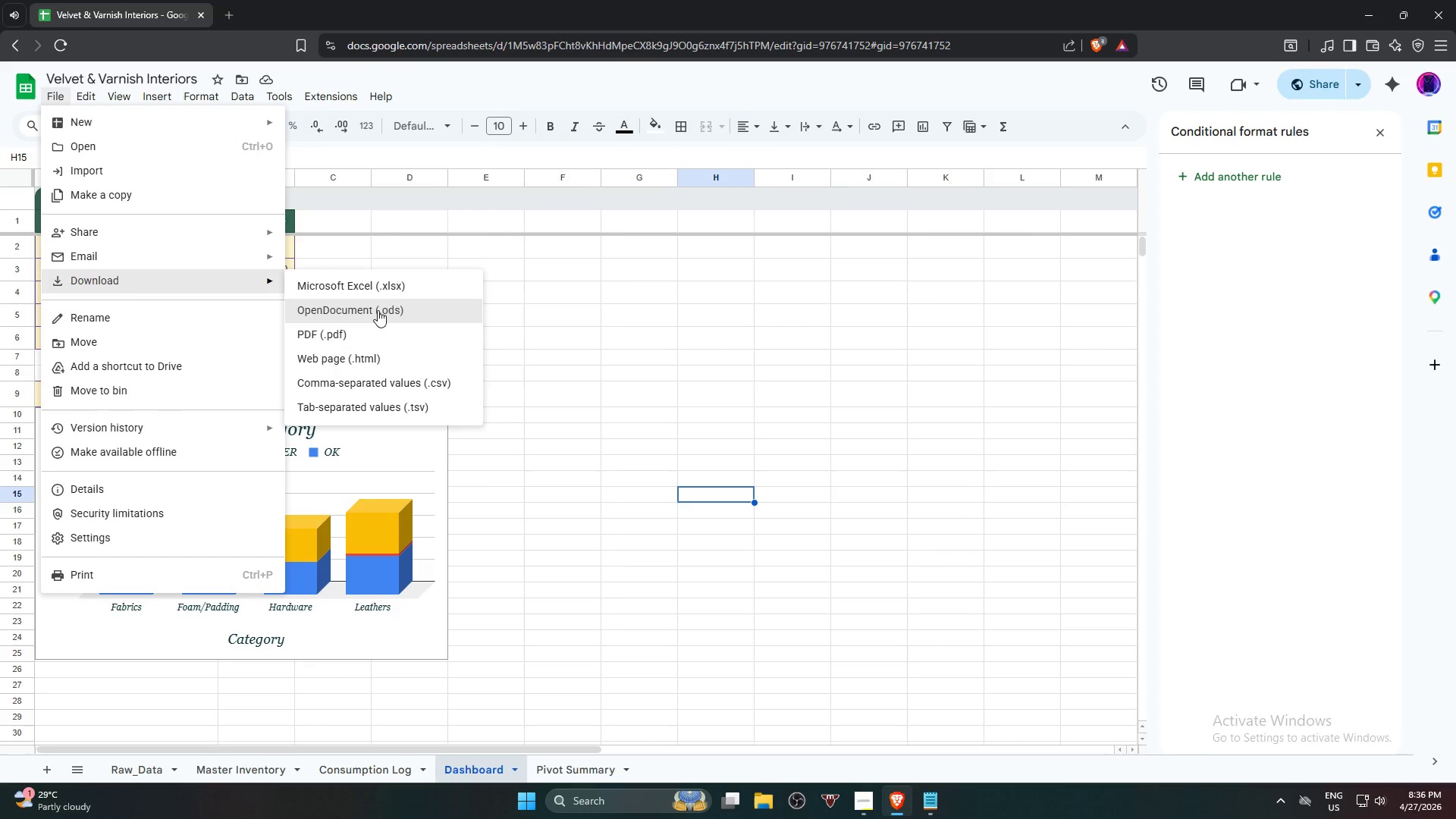 
left_click([399, 344])
 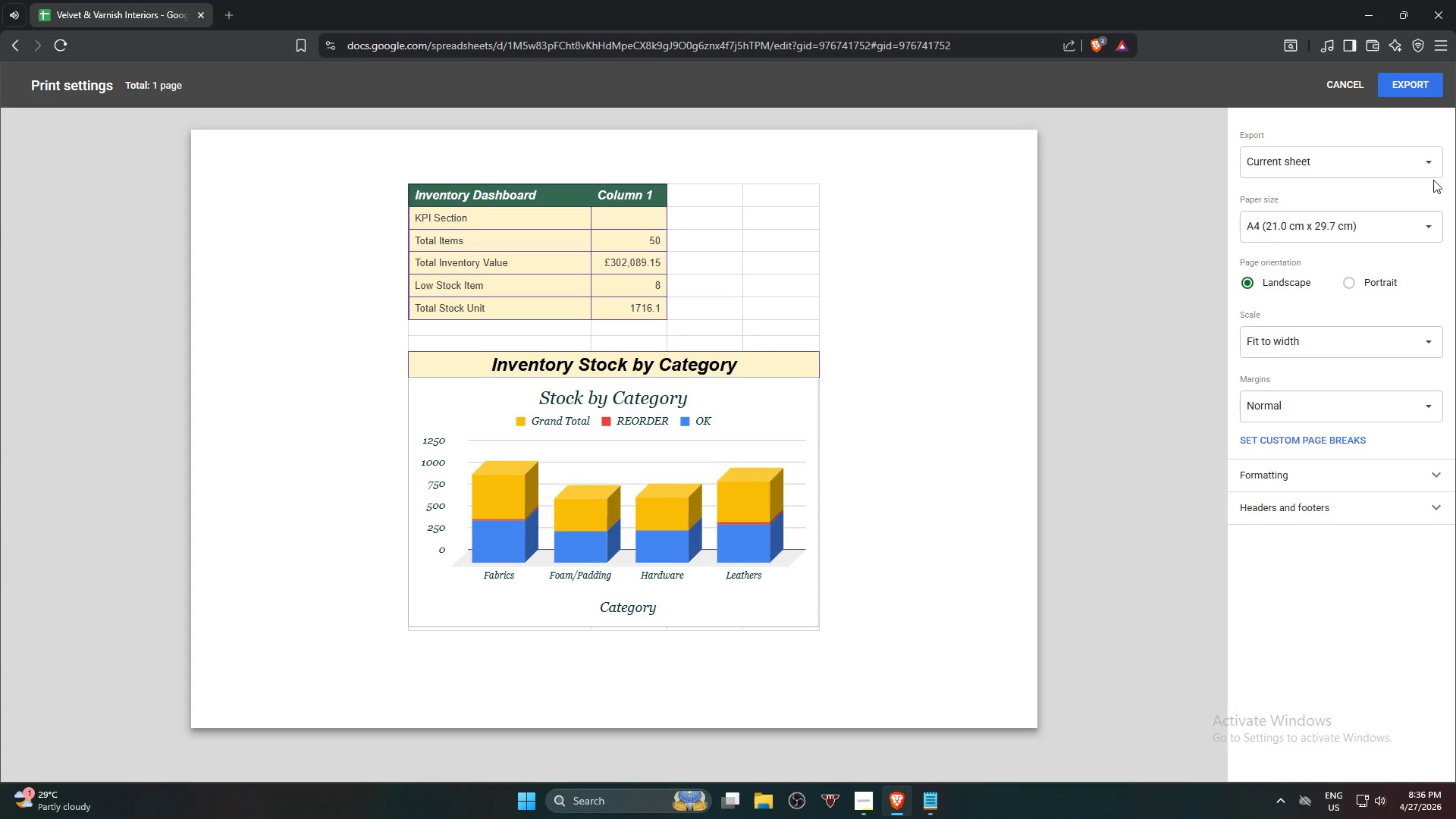 
left_click([1316, 193])
 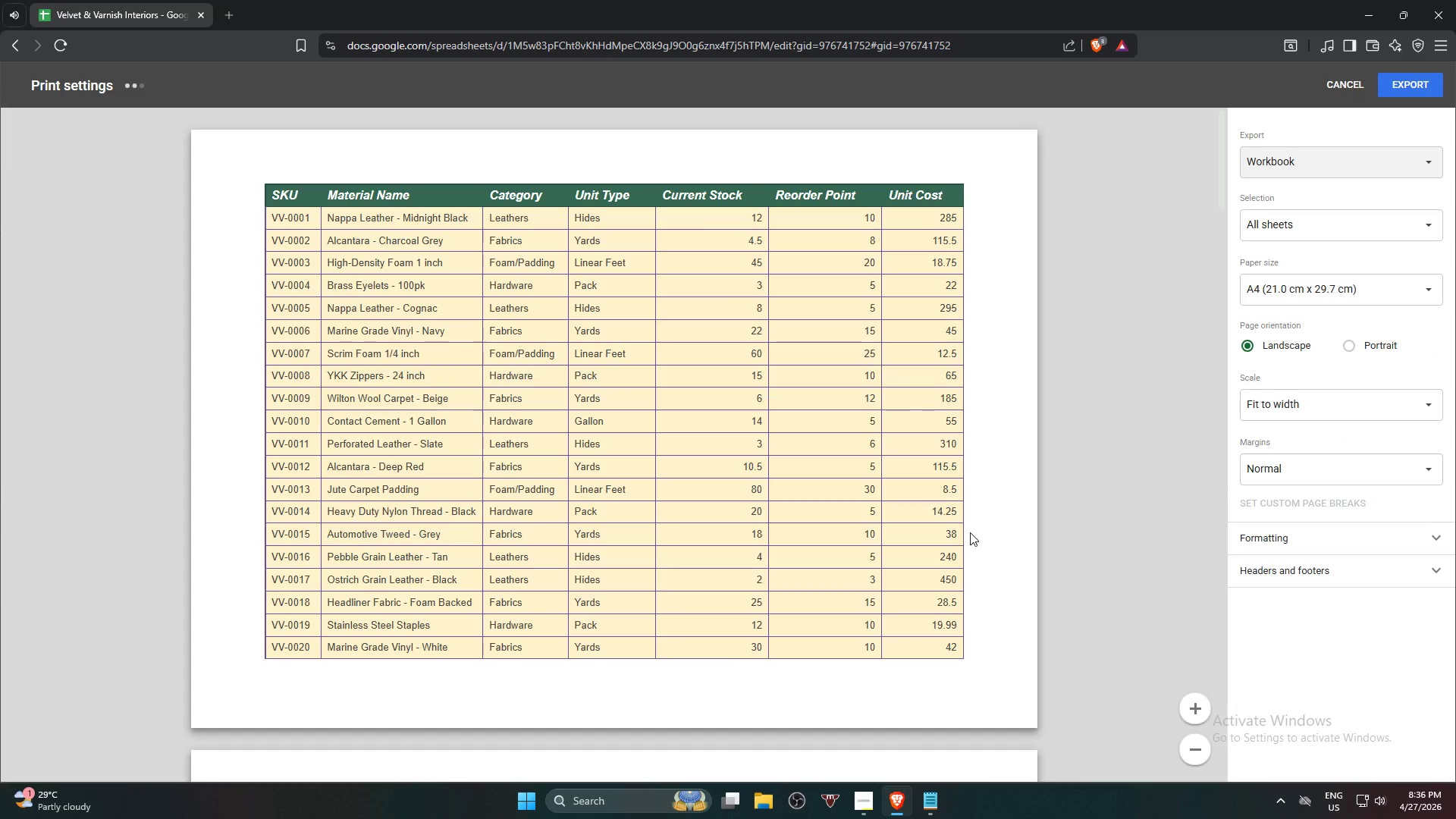 
scroll: coordinate [959, 519], scroll_direction: down, amount: 40.0
 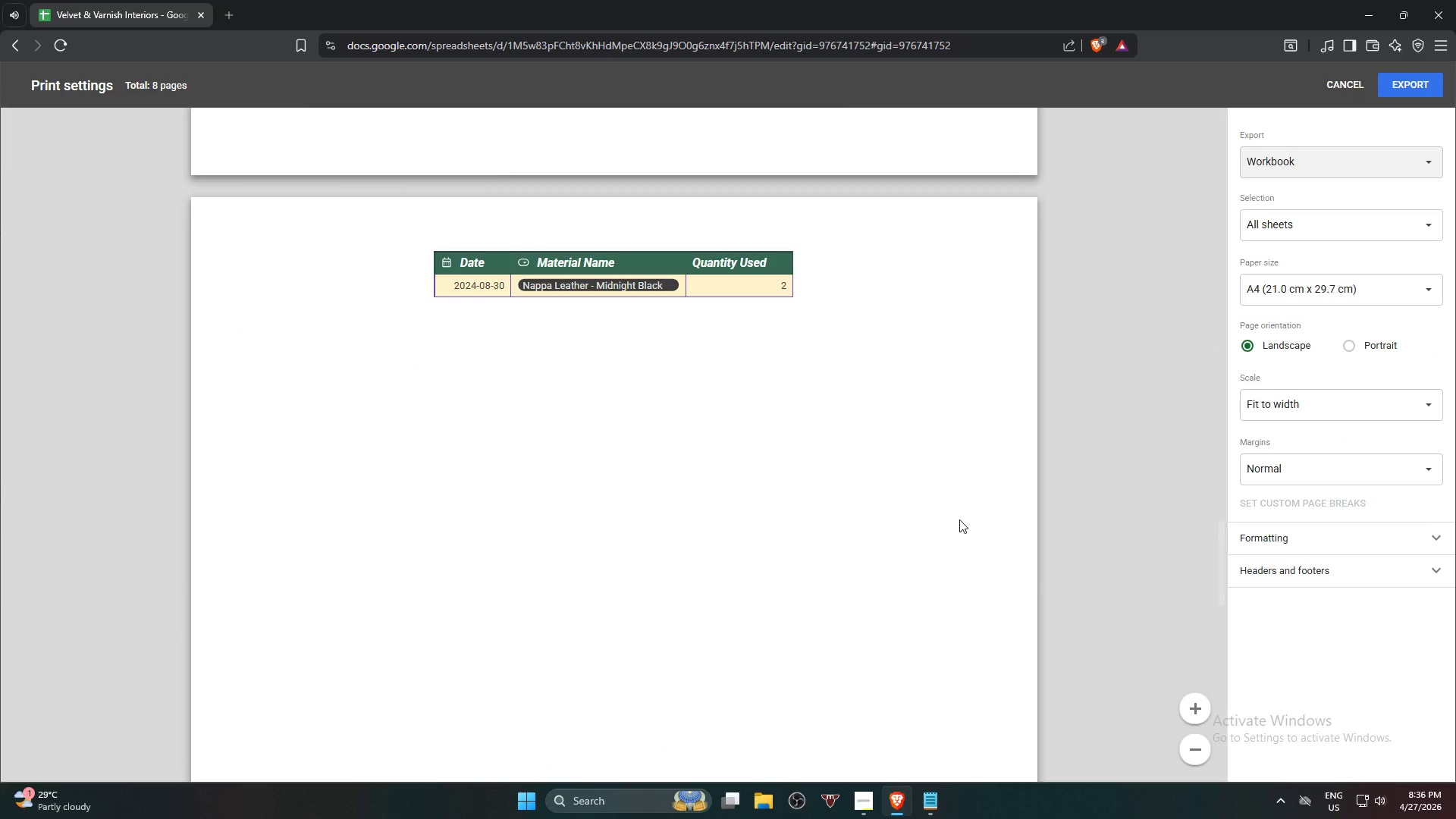 
scroll: coordinate [954, 510], scroll_direction: up, amount: 19.0
 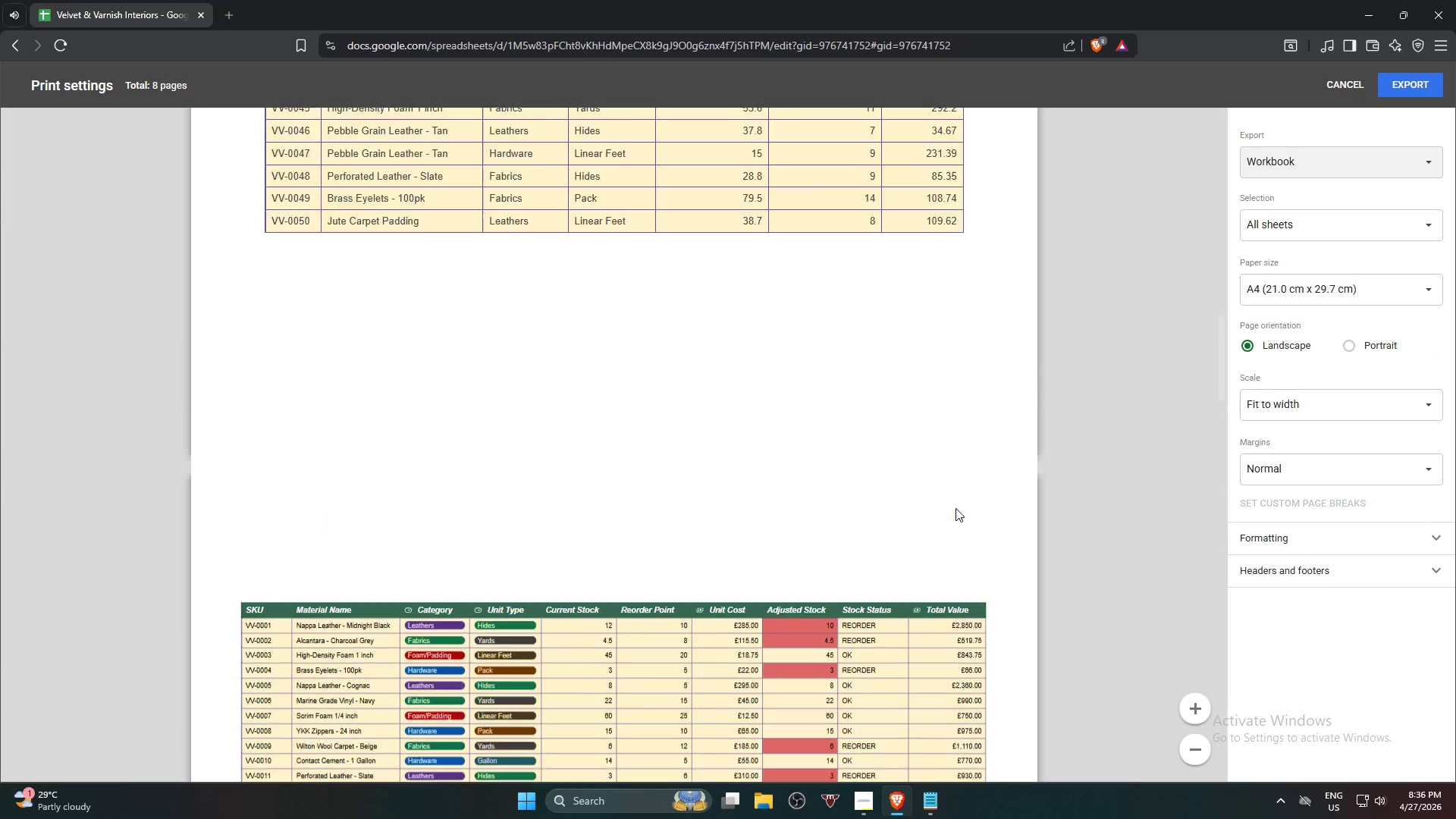 
scroll: coordinate [962, 490], scroll_direction: down, amount: 15.0
 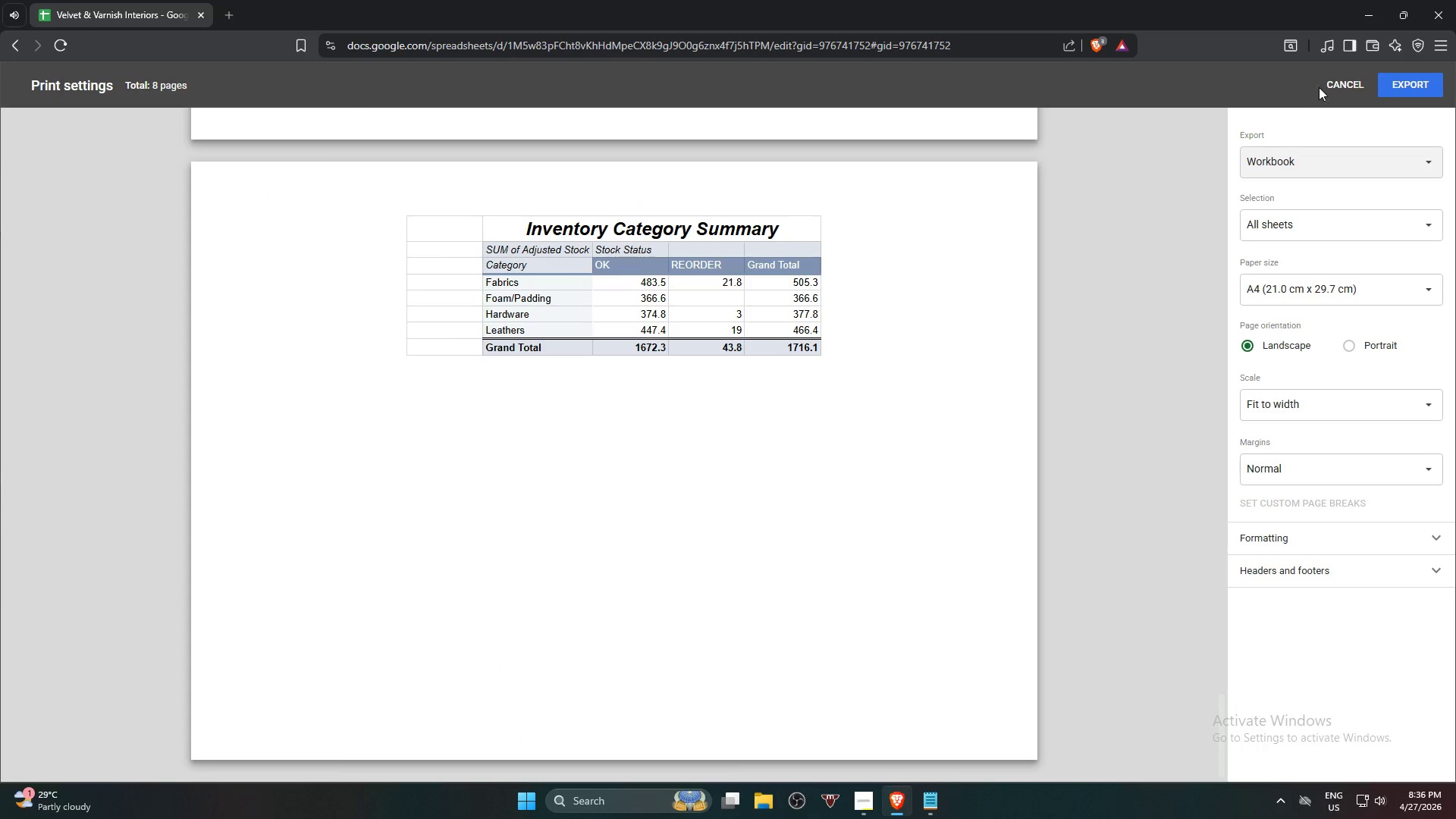 
left_click([1329, 83])
 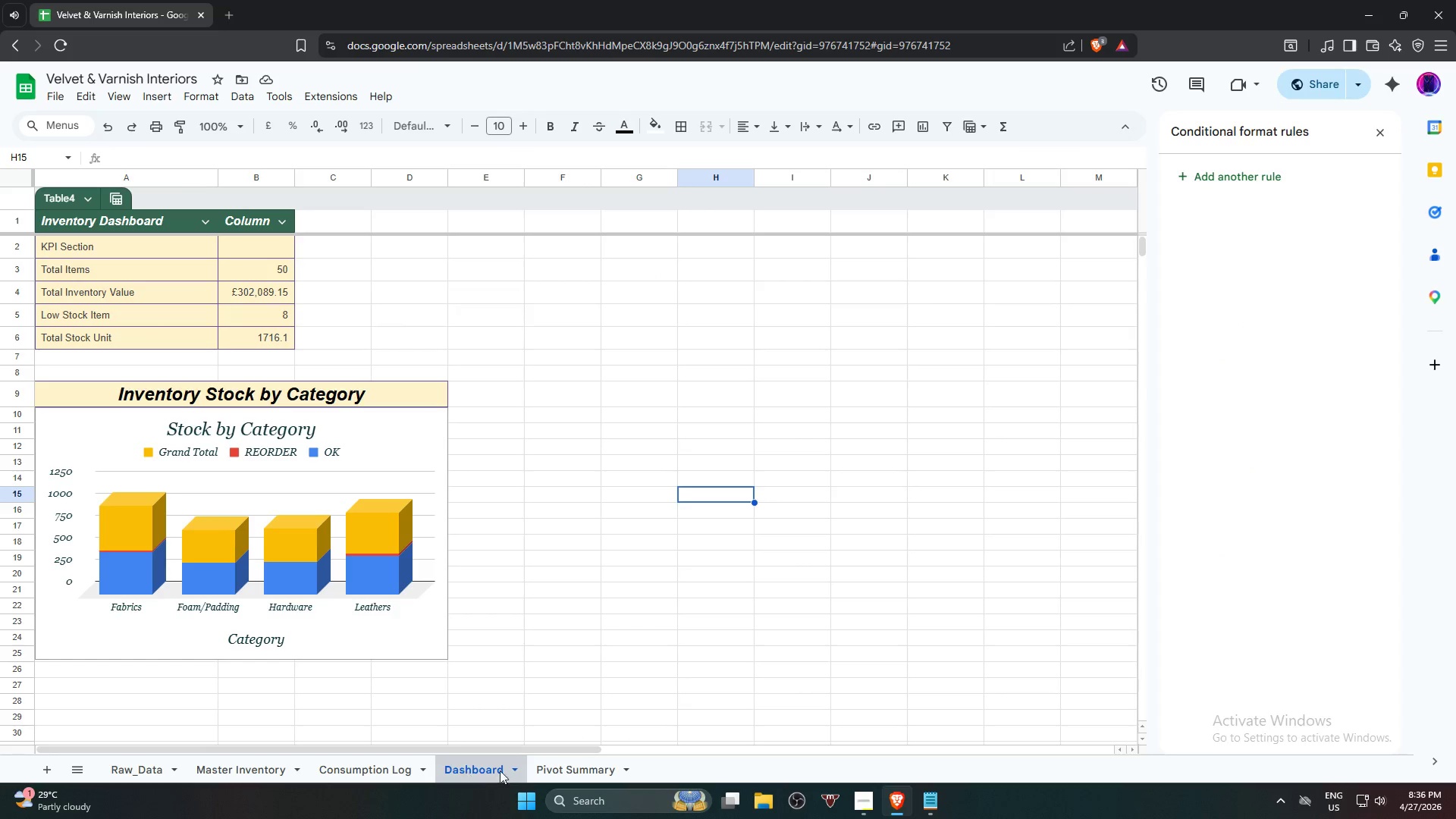 
left_click([560, 769])
 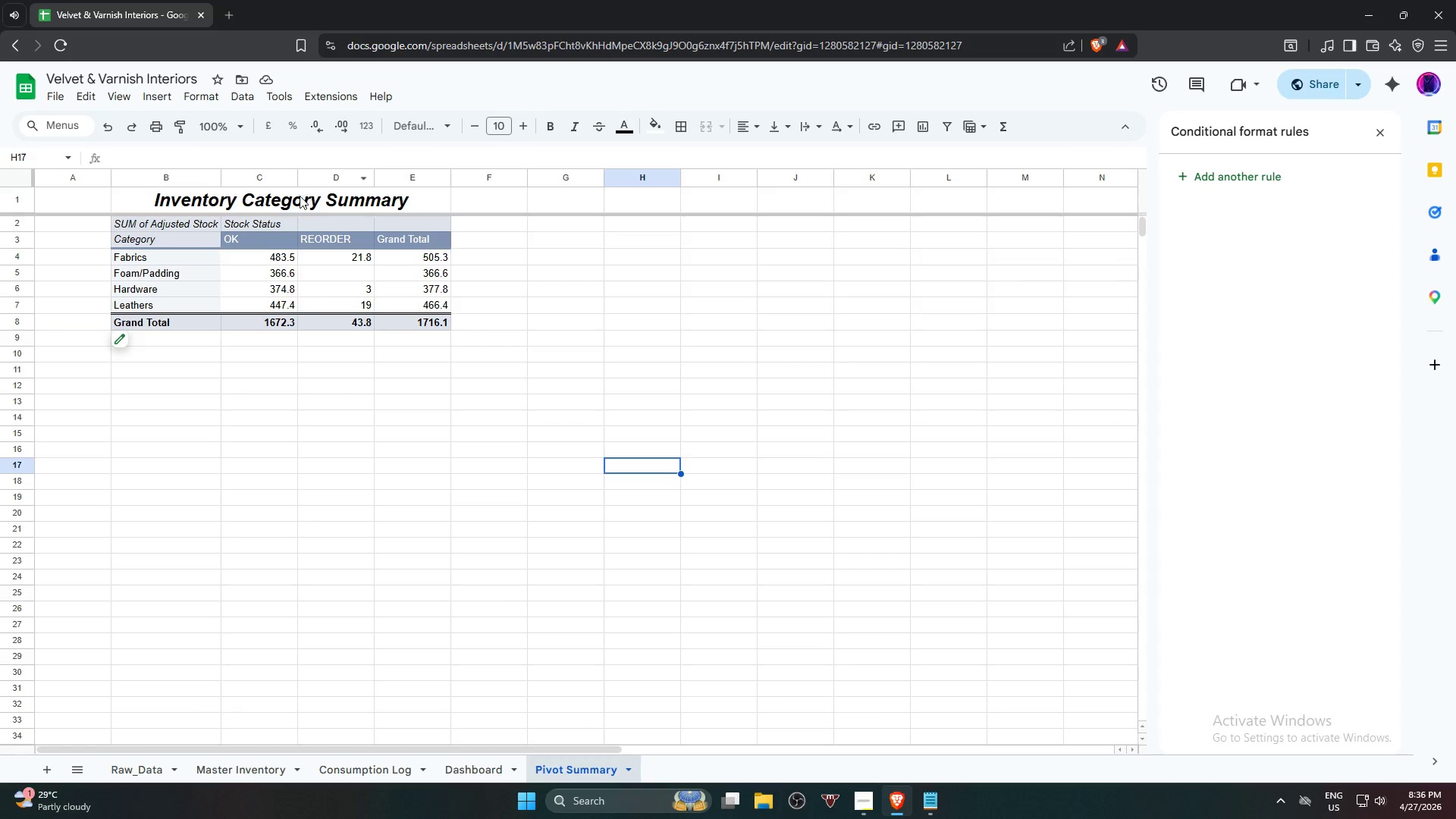 
left_click([297, 199])
 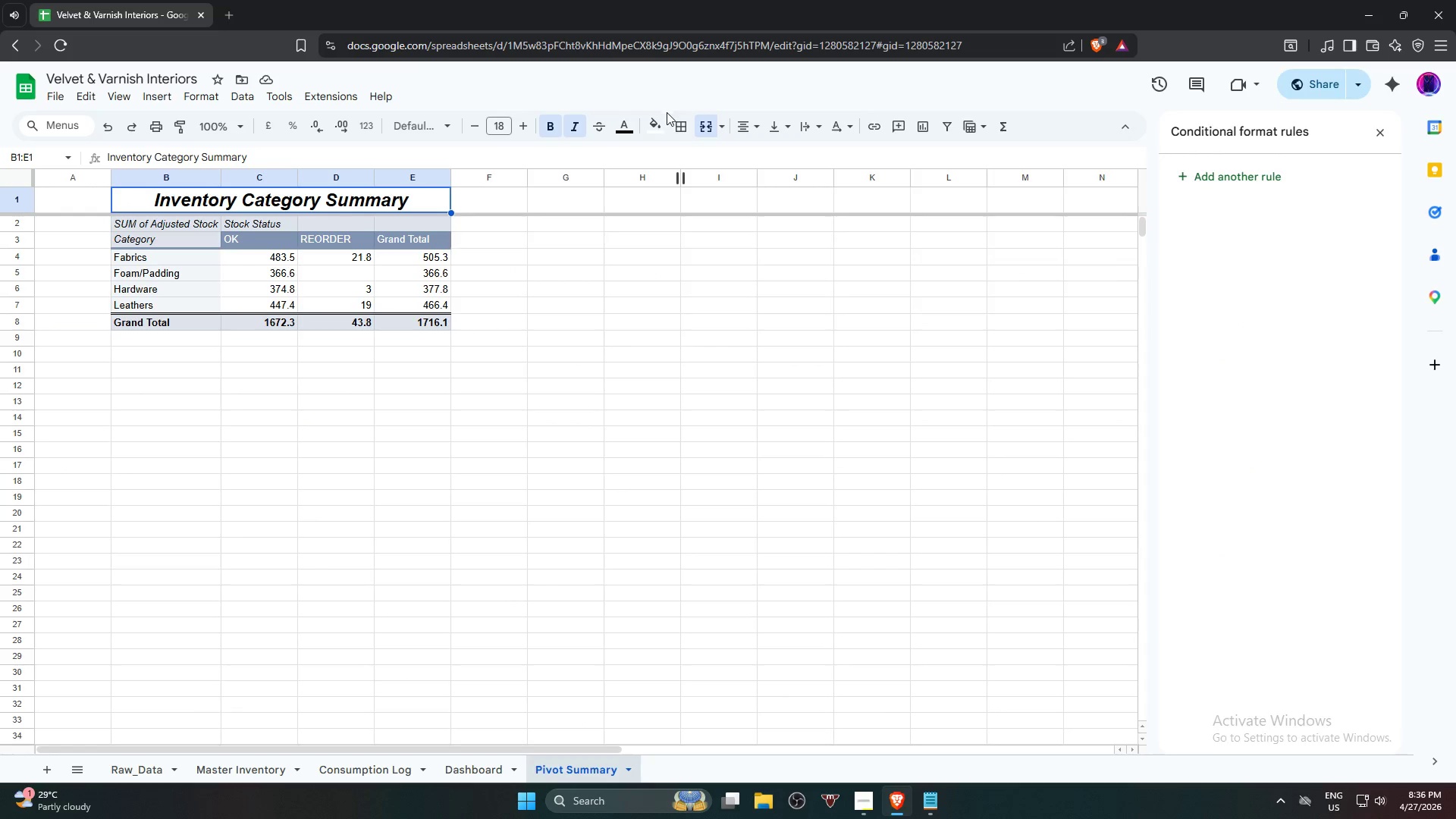 
left_click([682, 128])
 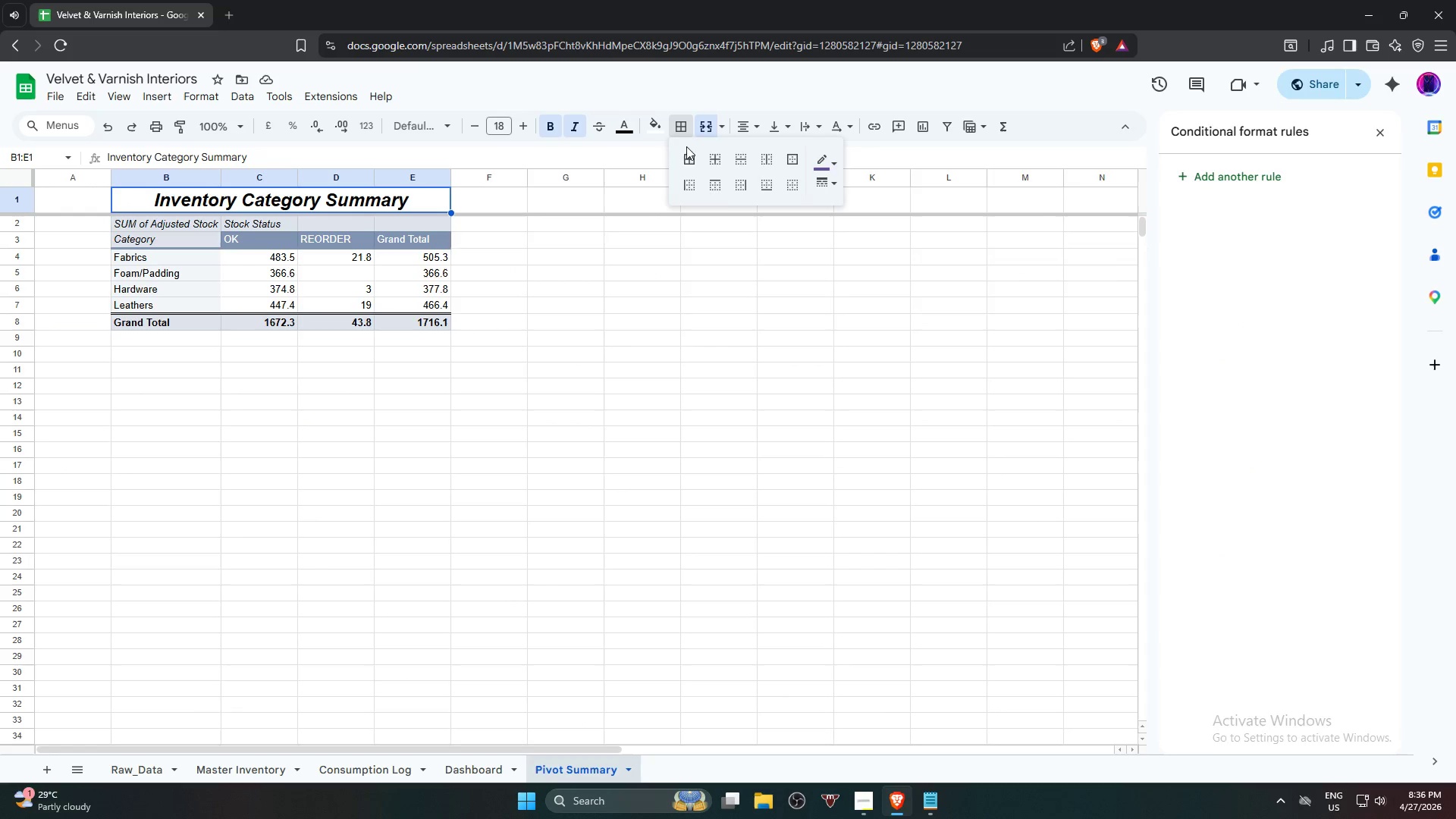 
left_click([682, 159])
 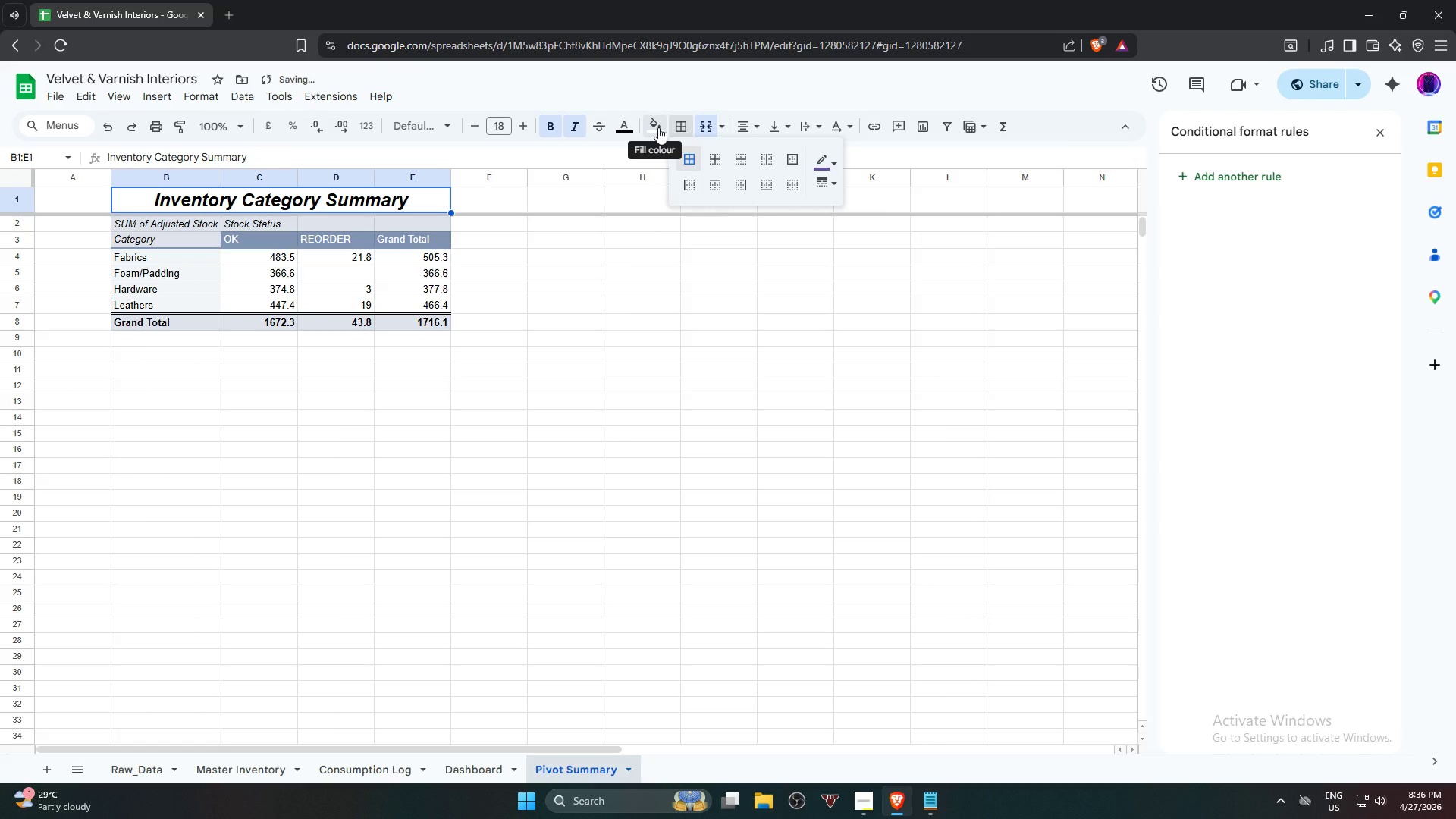 
key(MediaTrackNext)
 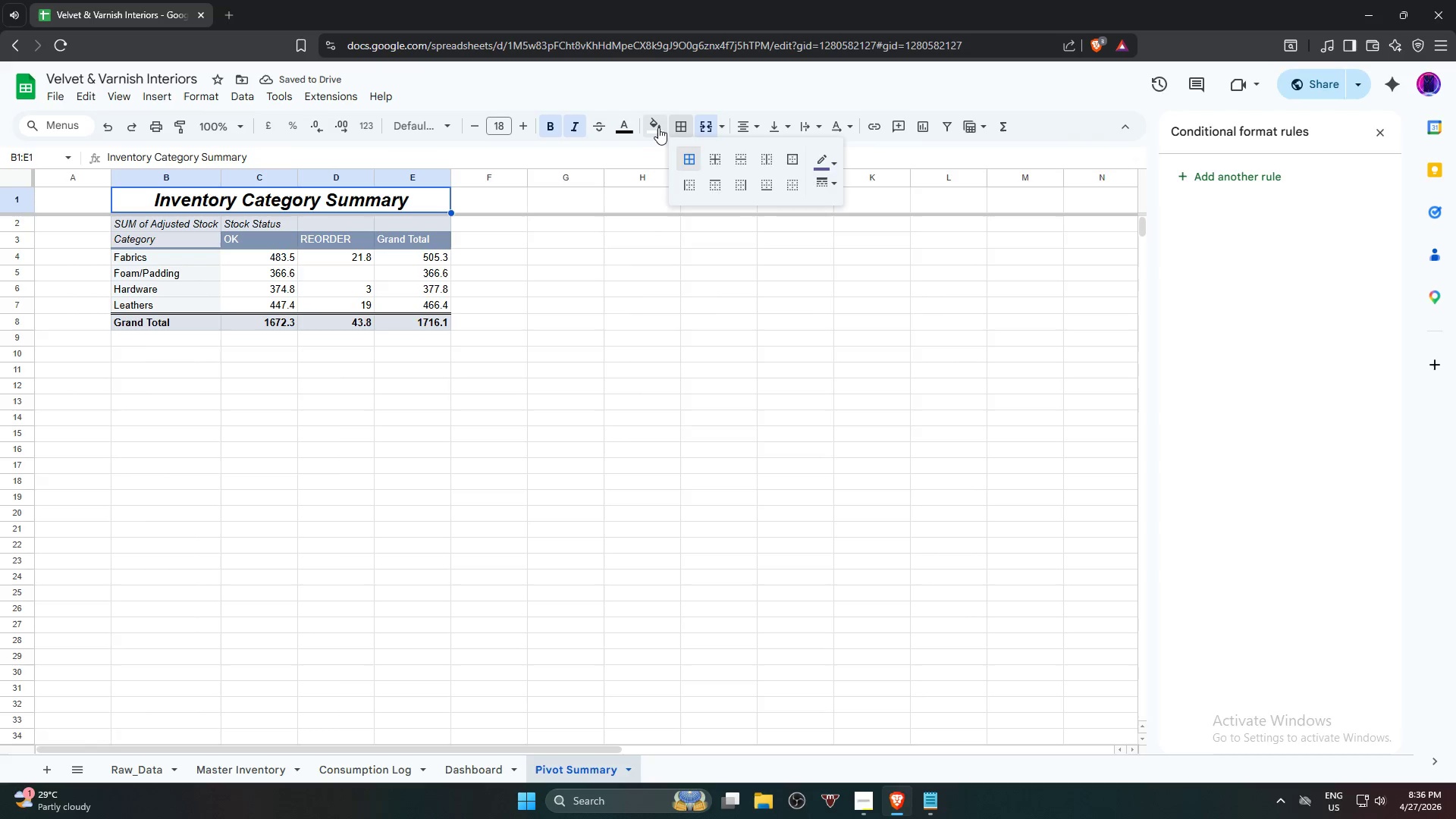 
left_click([658, 127])
 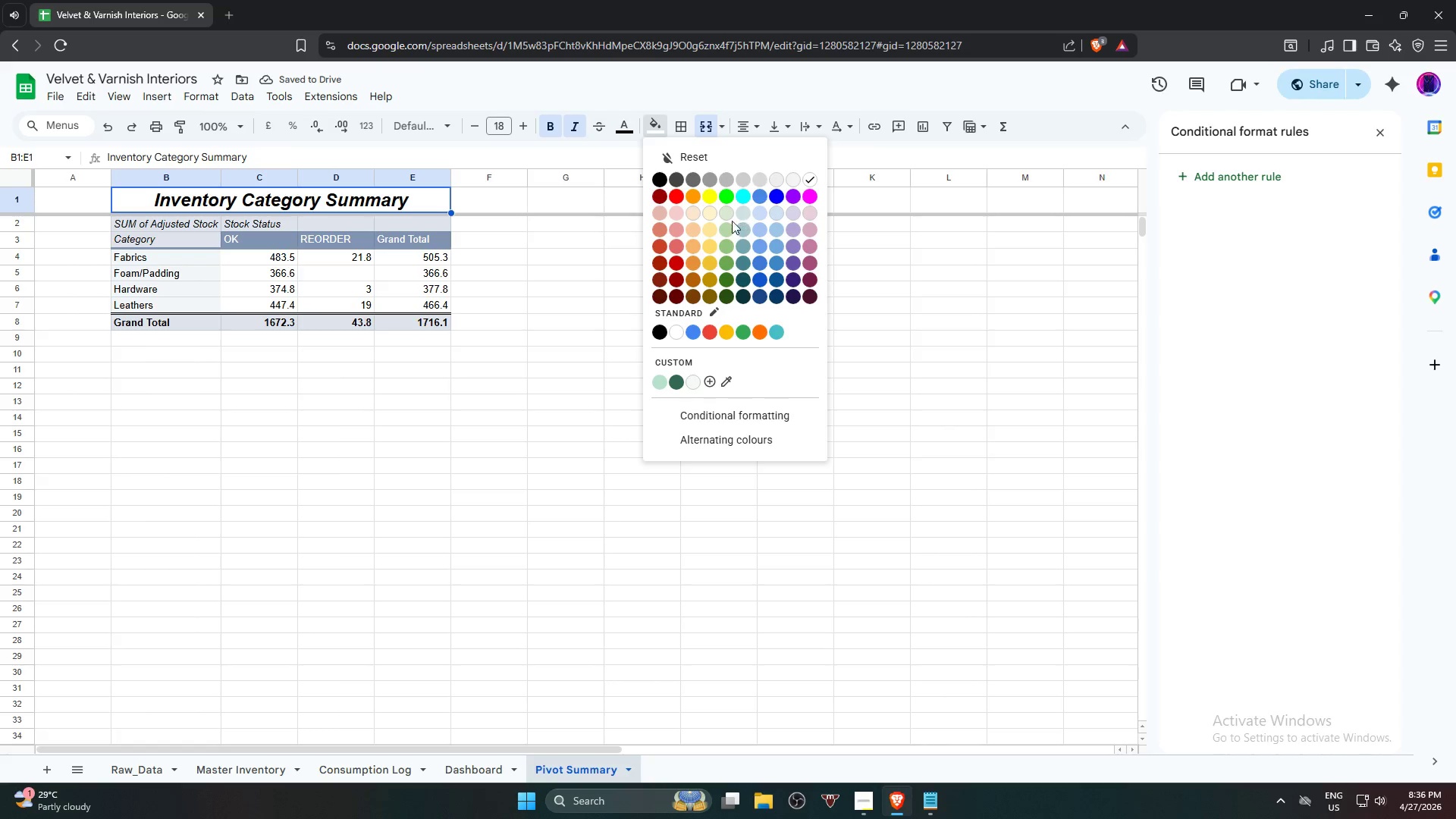 
left_click([713, 214])
 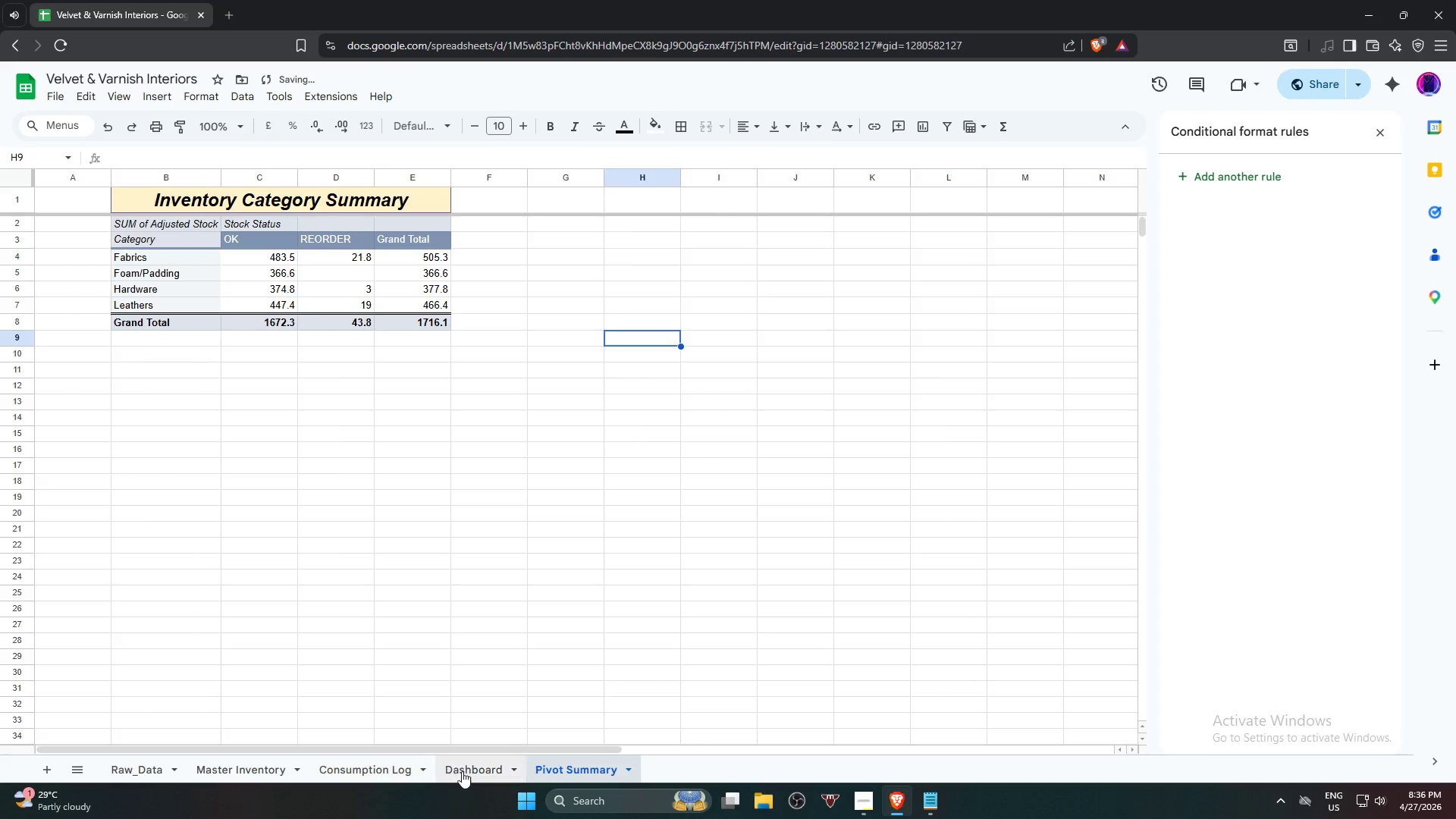 
left_click([468, 772])
 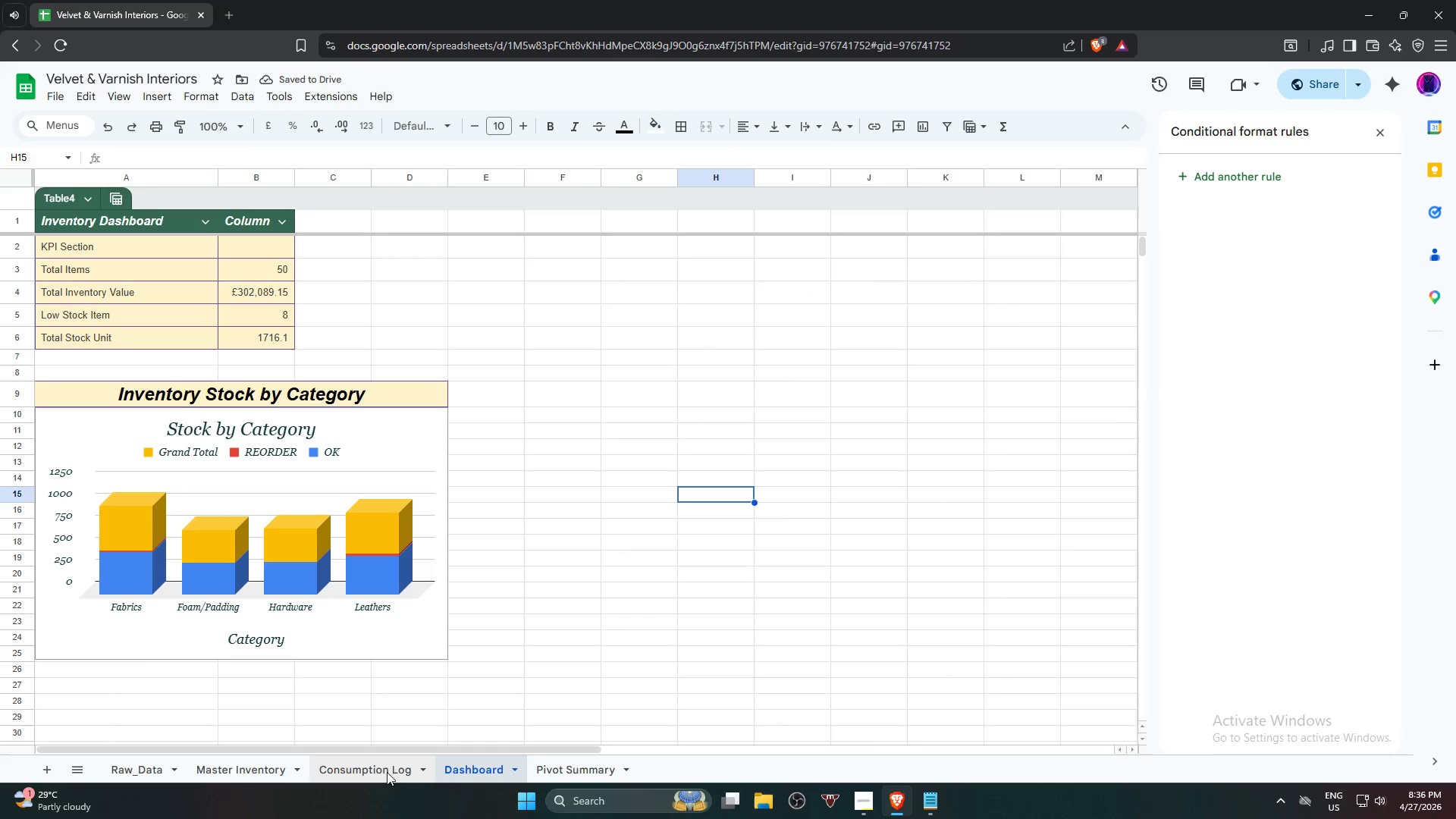 
left_click([381, 770])
 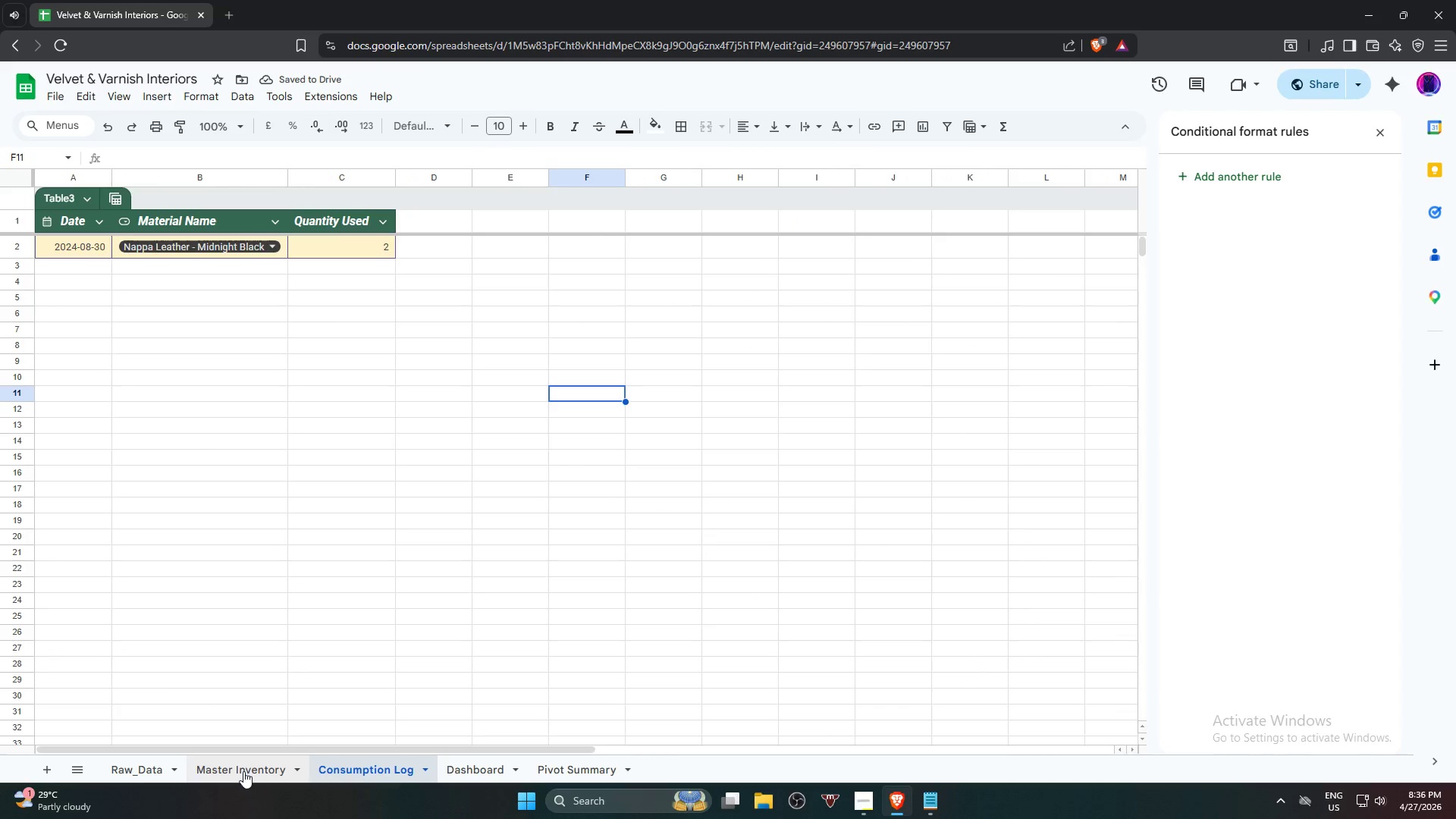 
left_click([234, 773])
 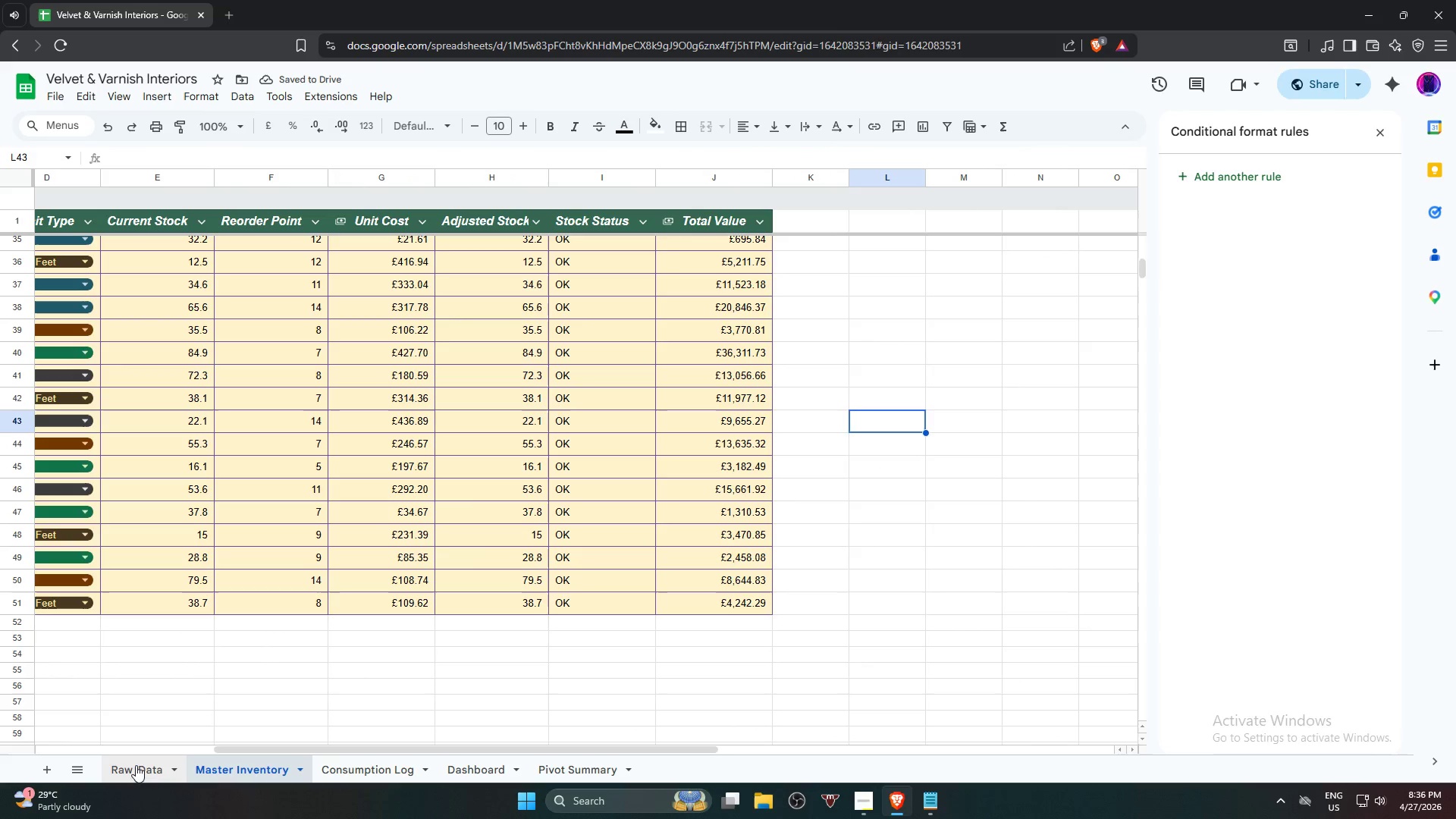 
left_click([136, 767])
 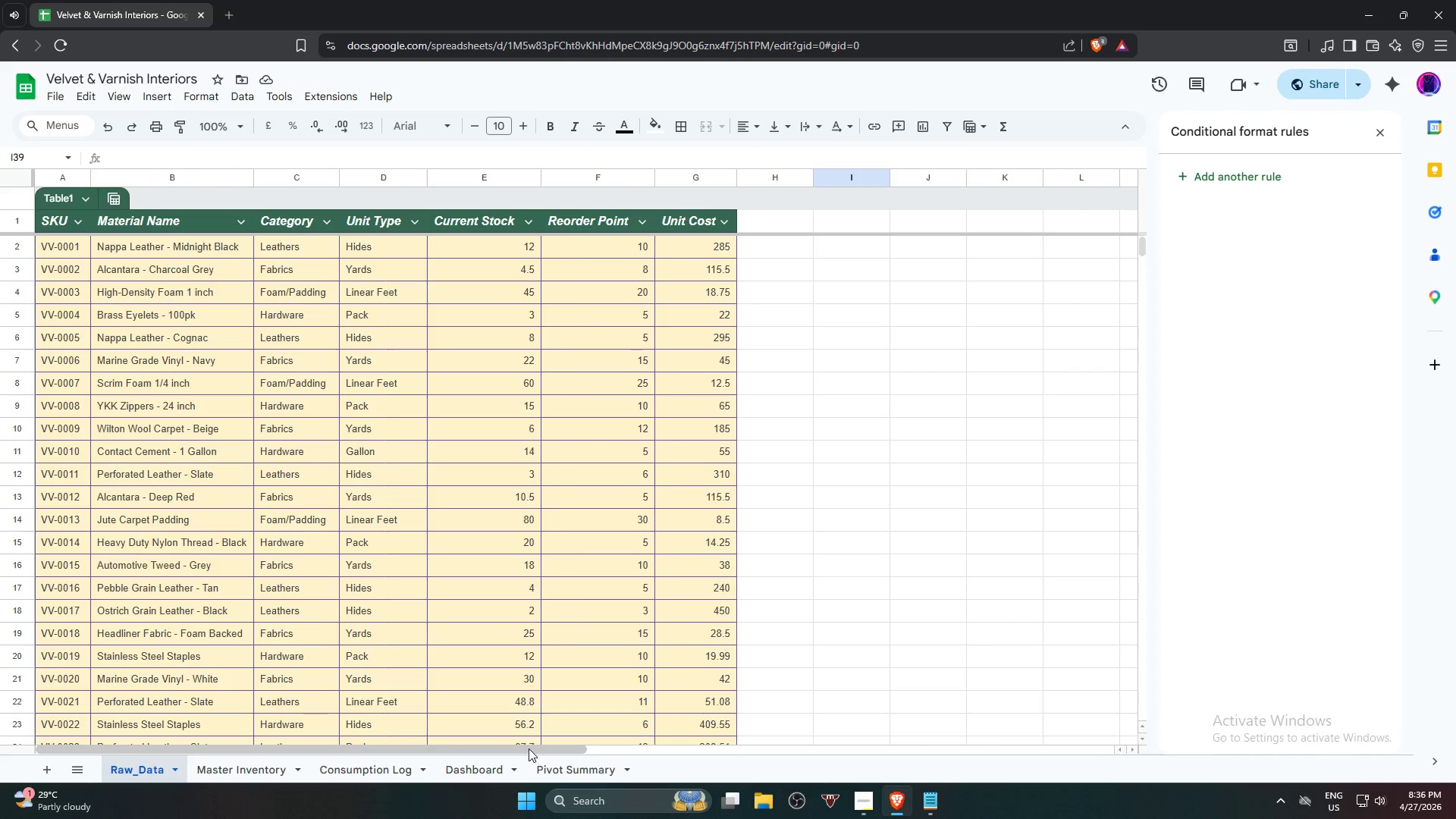 
left_click_drag(start_coordinate=[526, 748], to_coordinate=[431, 741])
 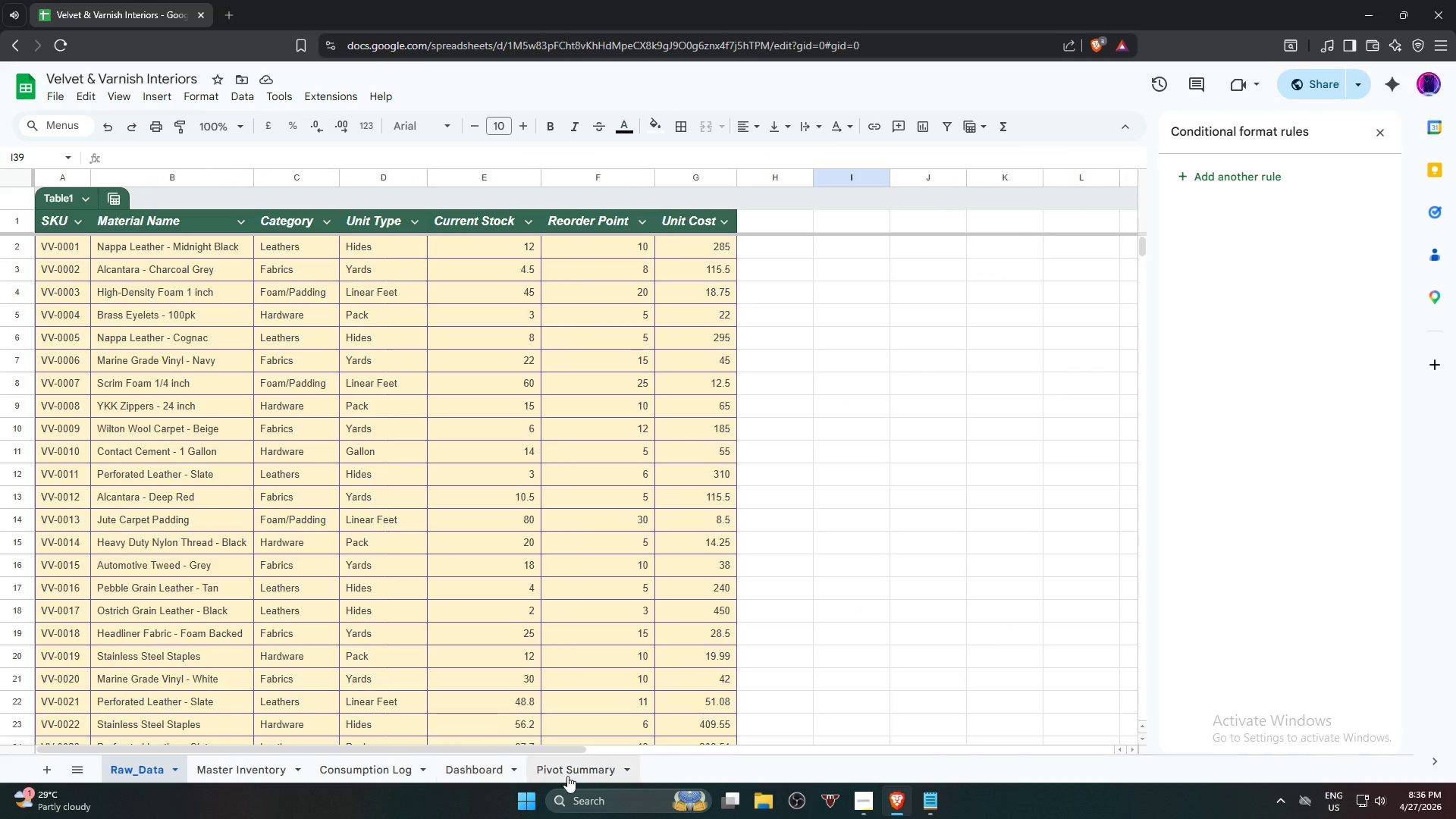 
left_click([567, 776])
 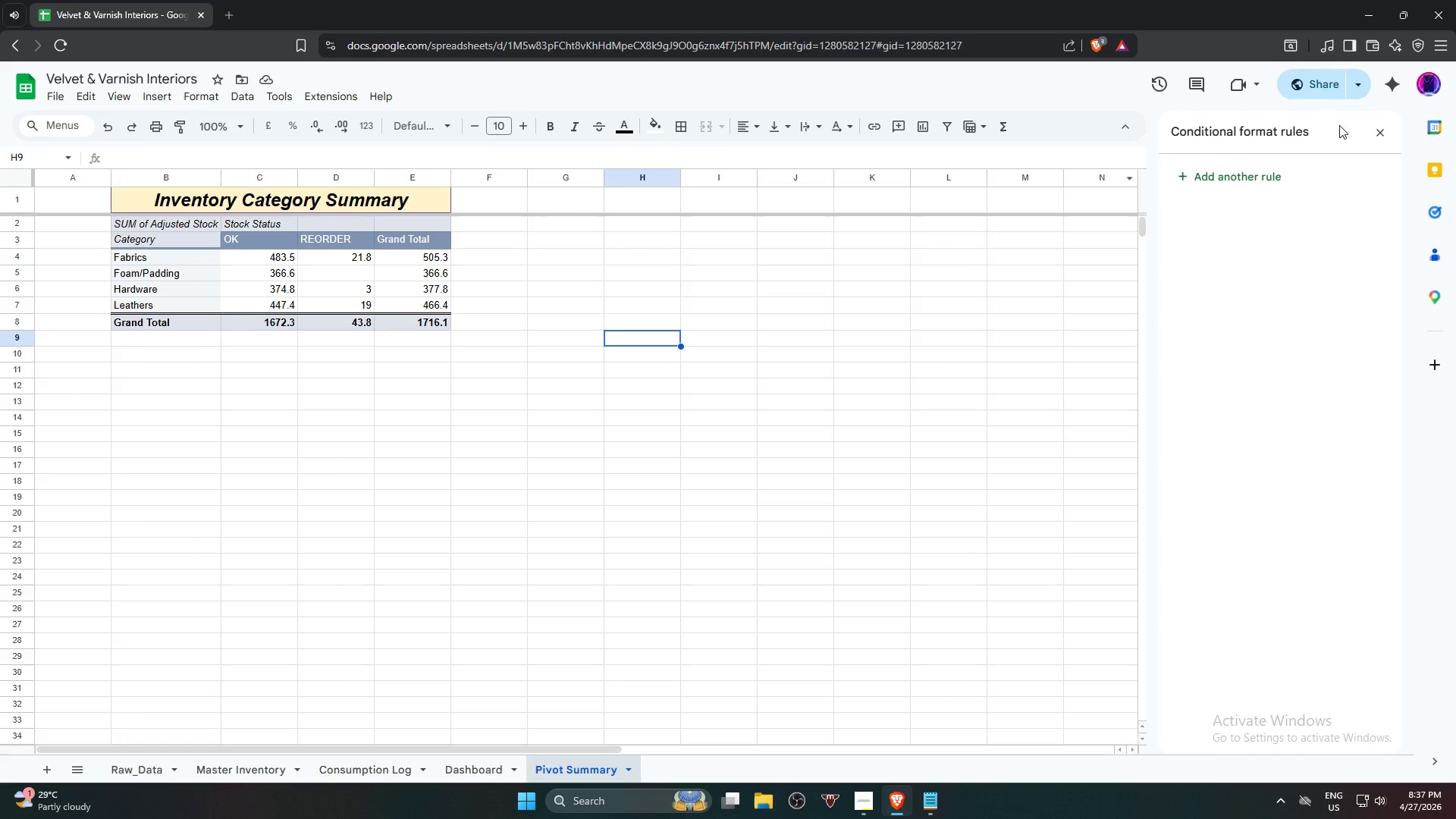 
left_click([1333, 89])
 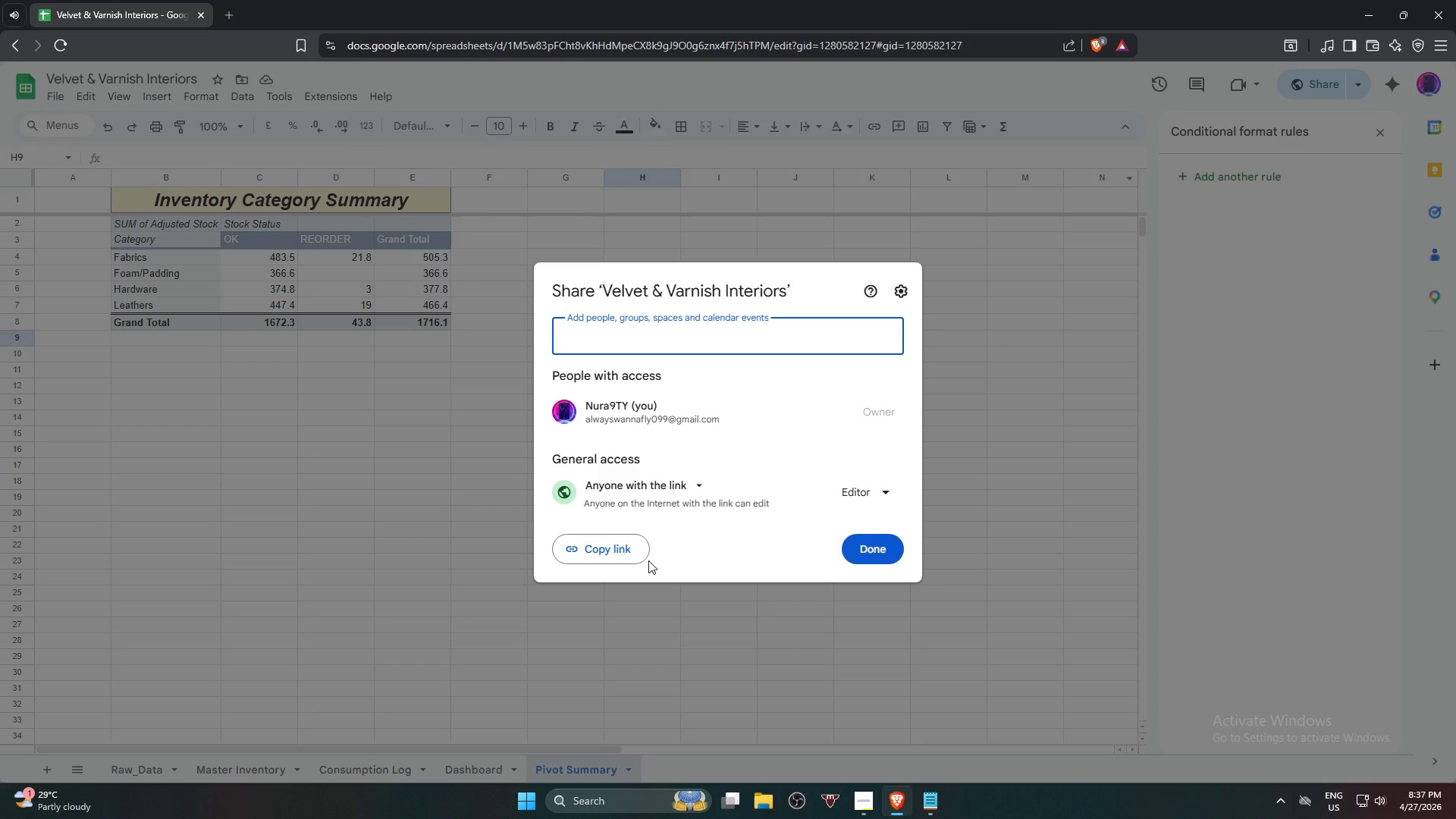 
left_click([855, 482])
 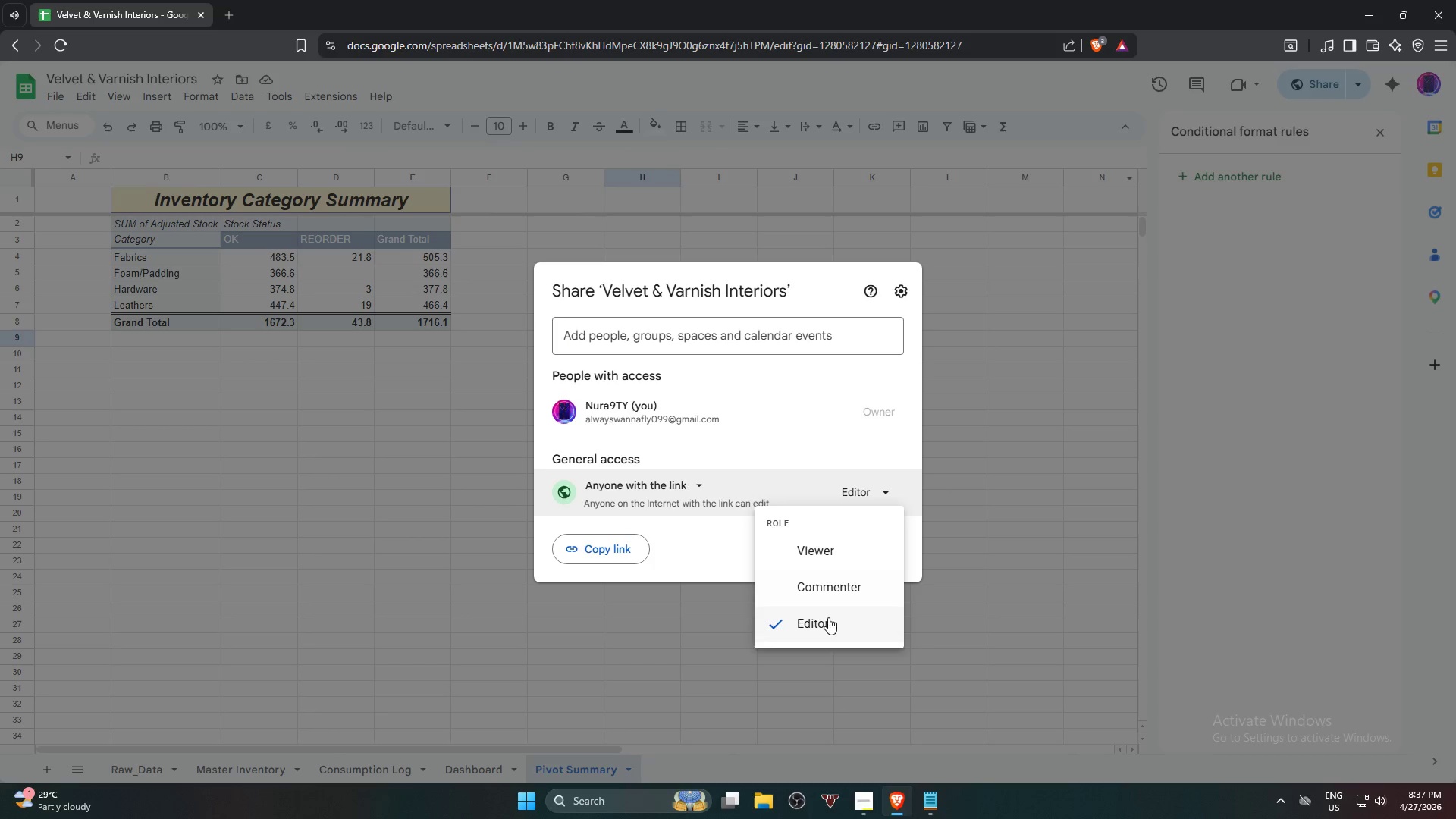 
left_click([823, 632])
 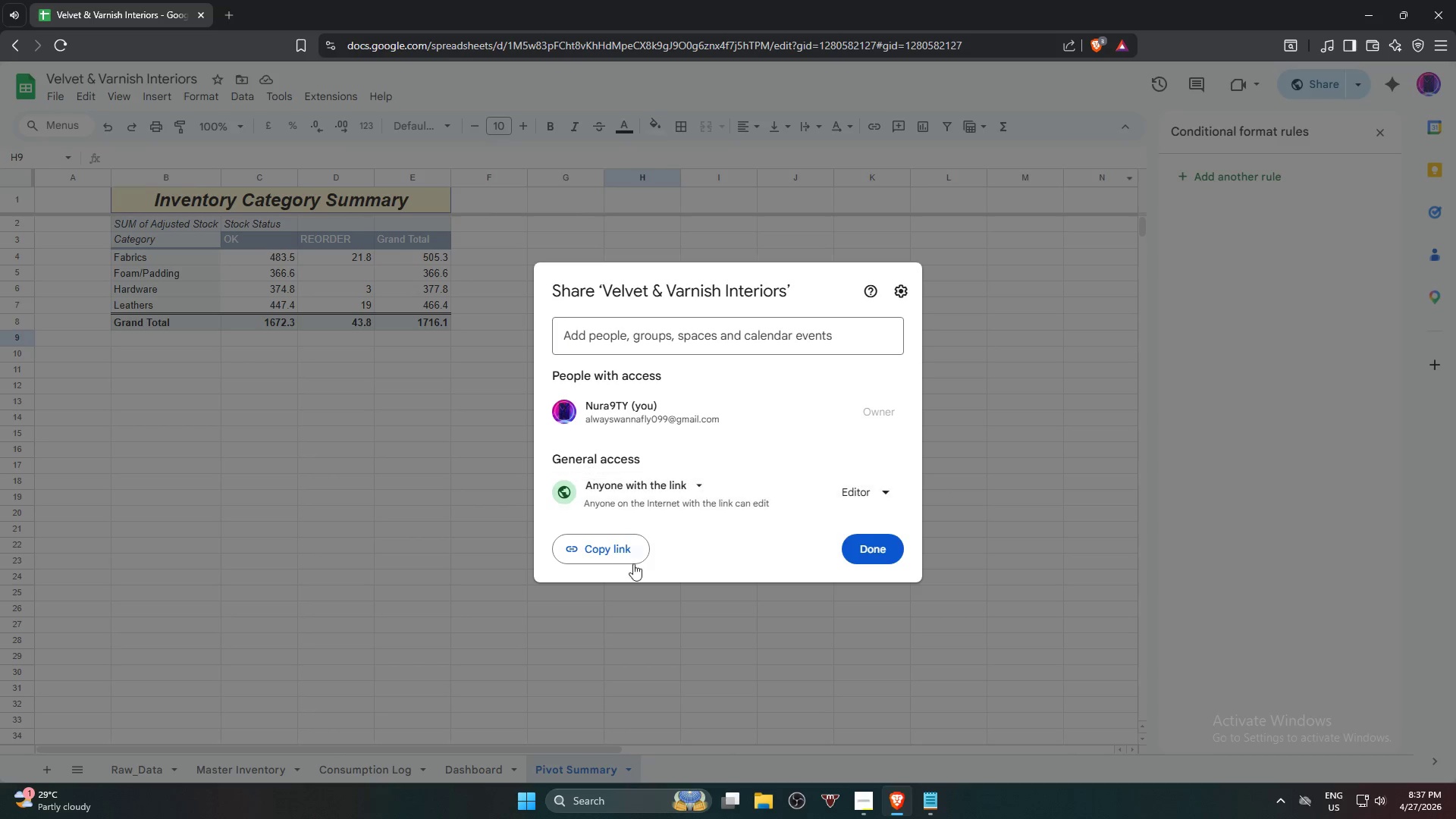 
triple_click([628, 557])
 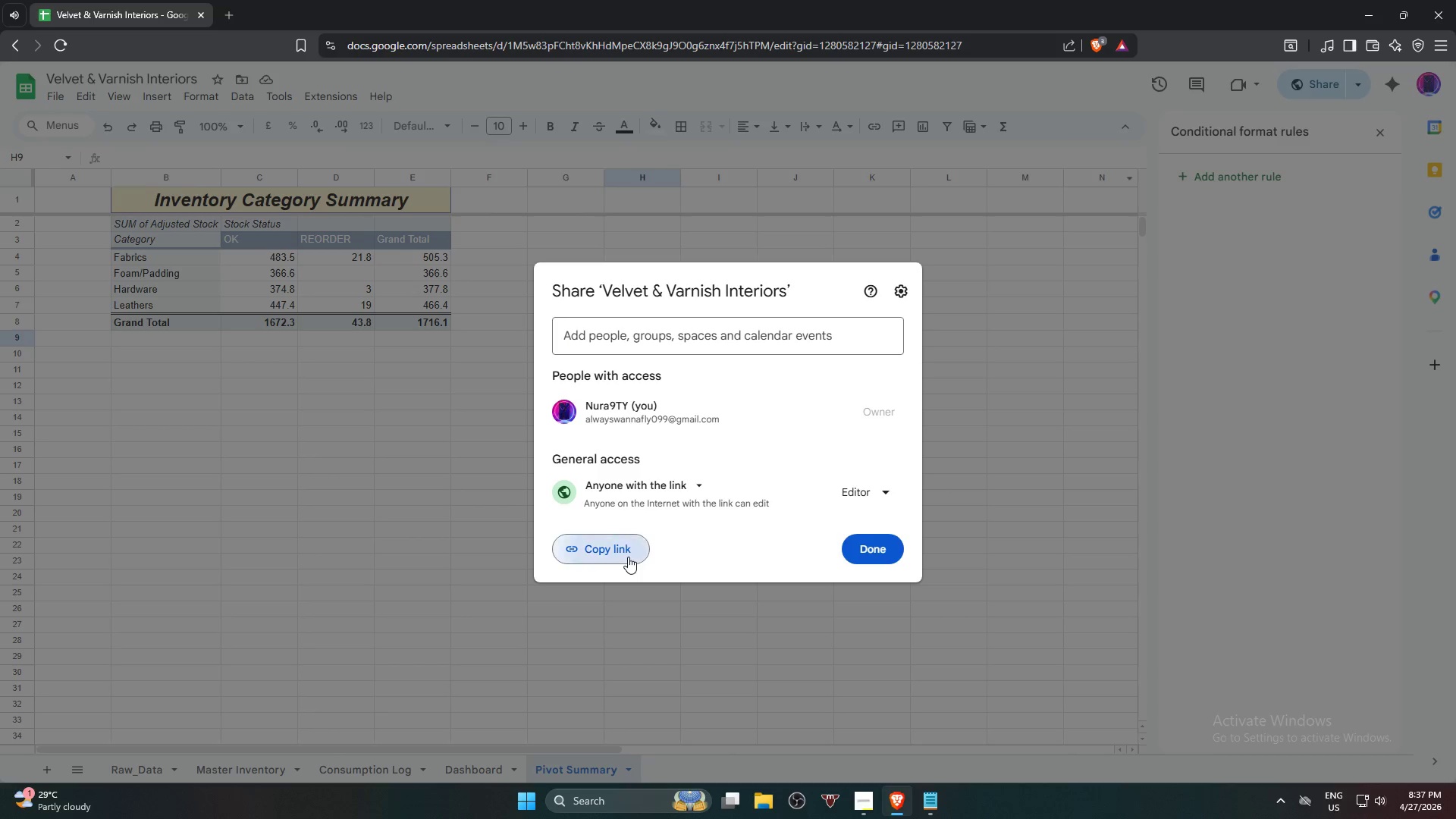 
triple_click([628, 557])
 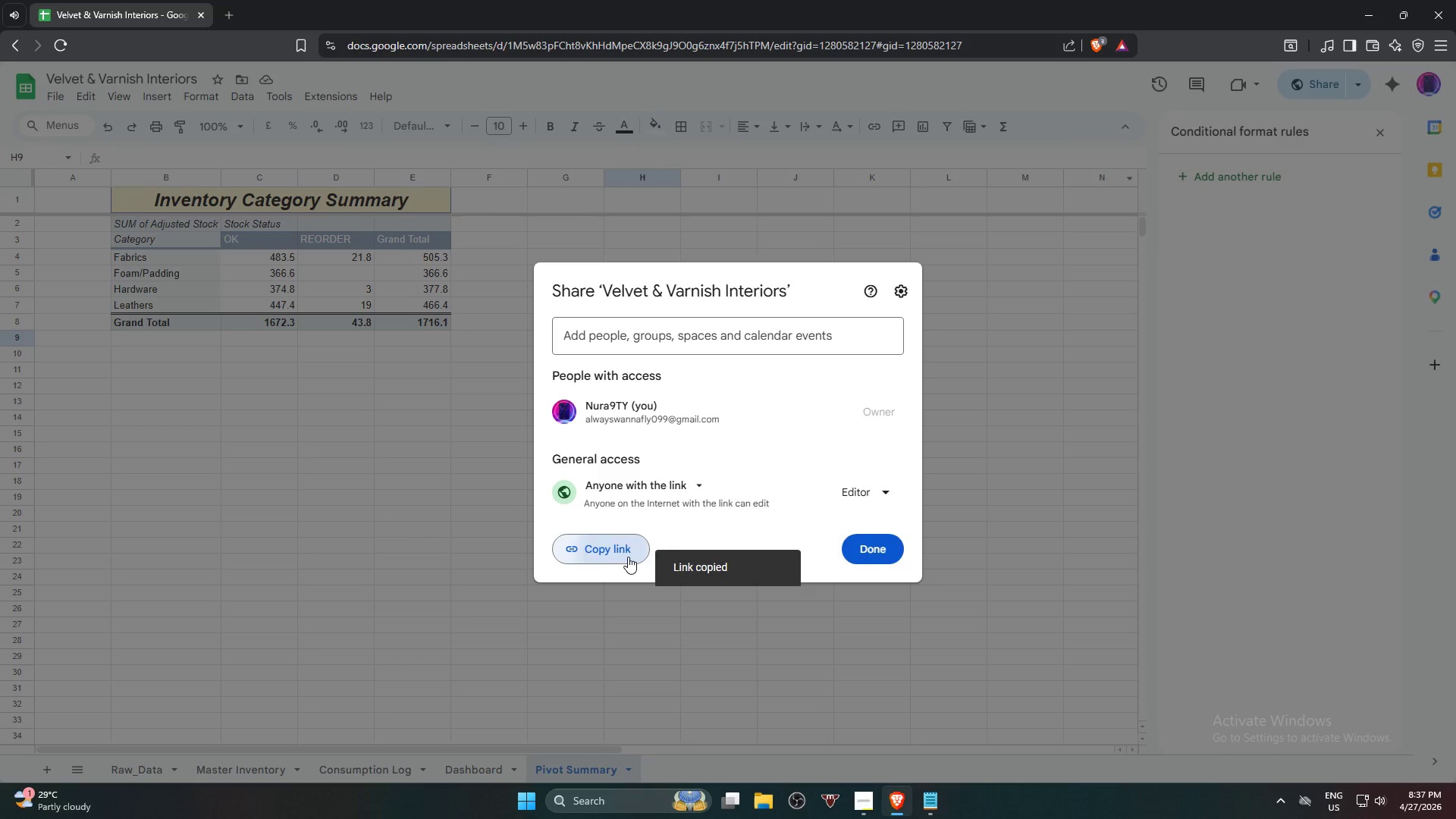 
triple_click([628, 557])
 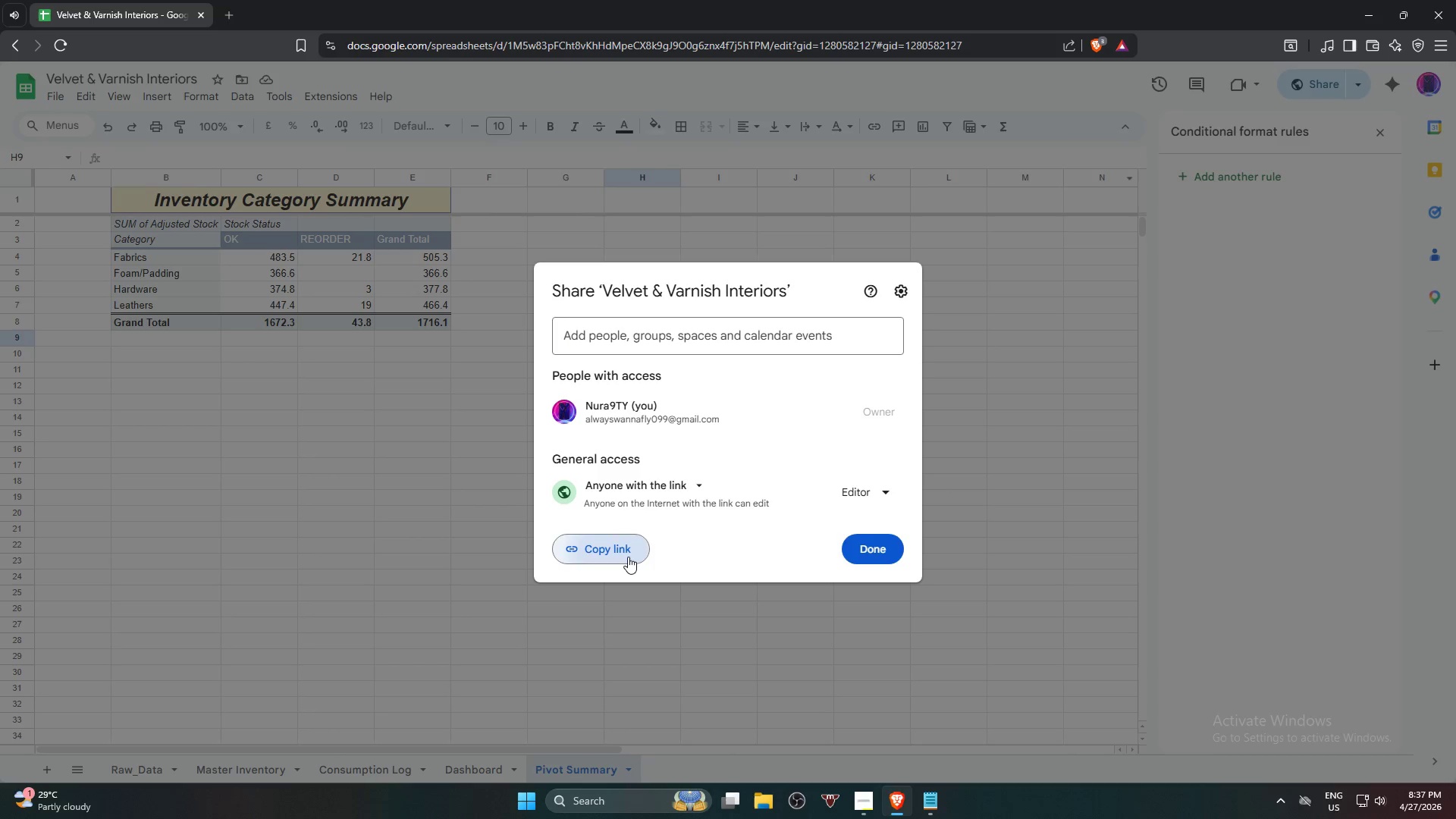 
triple_click([628, 557])
 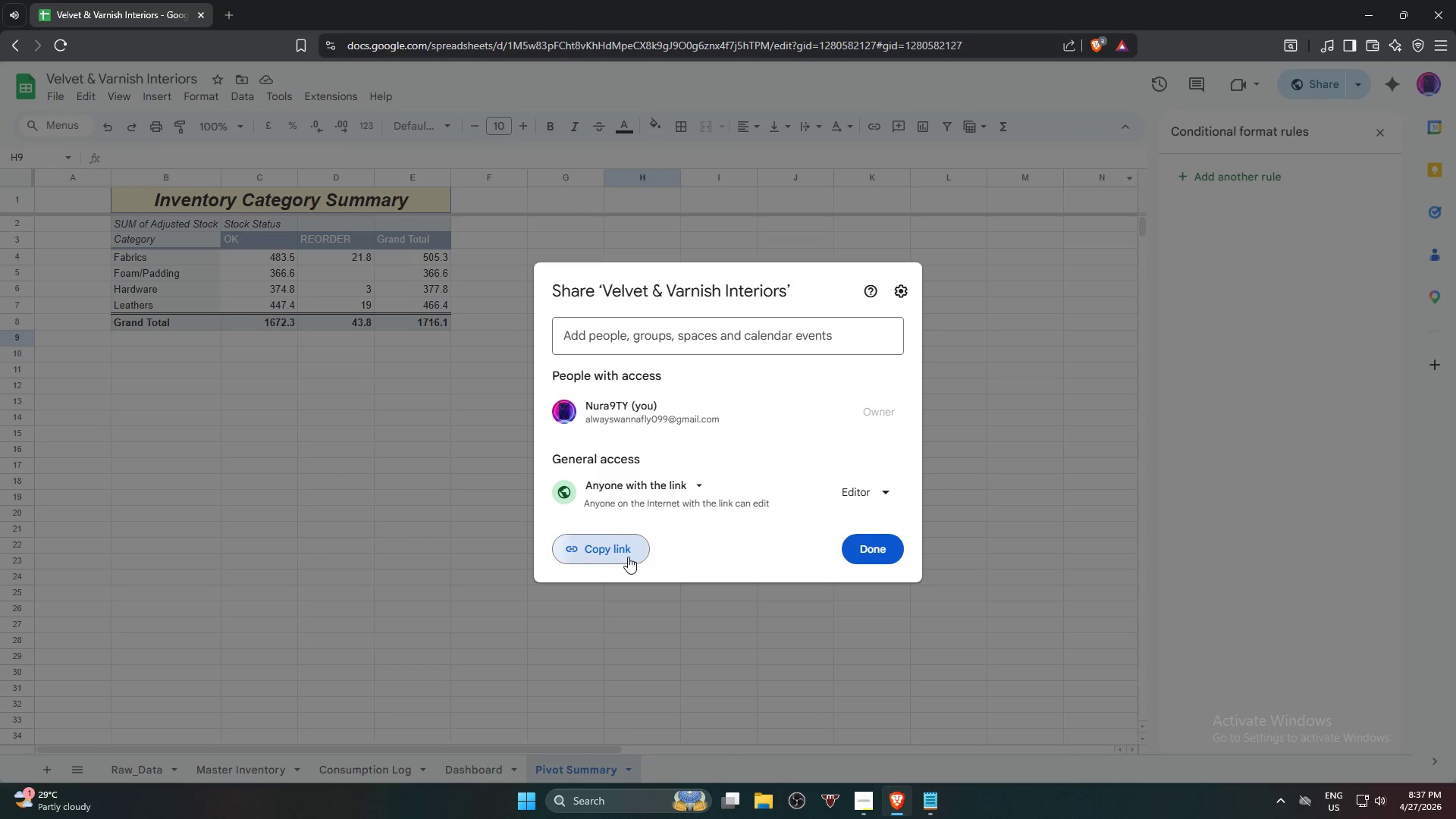 
triple_click([628, 557])